 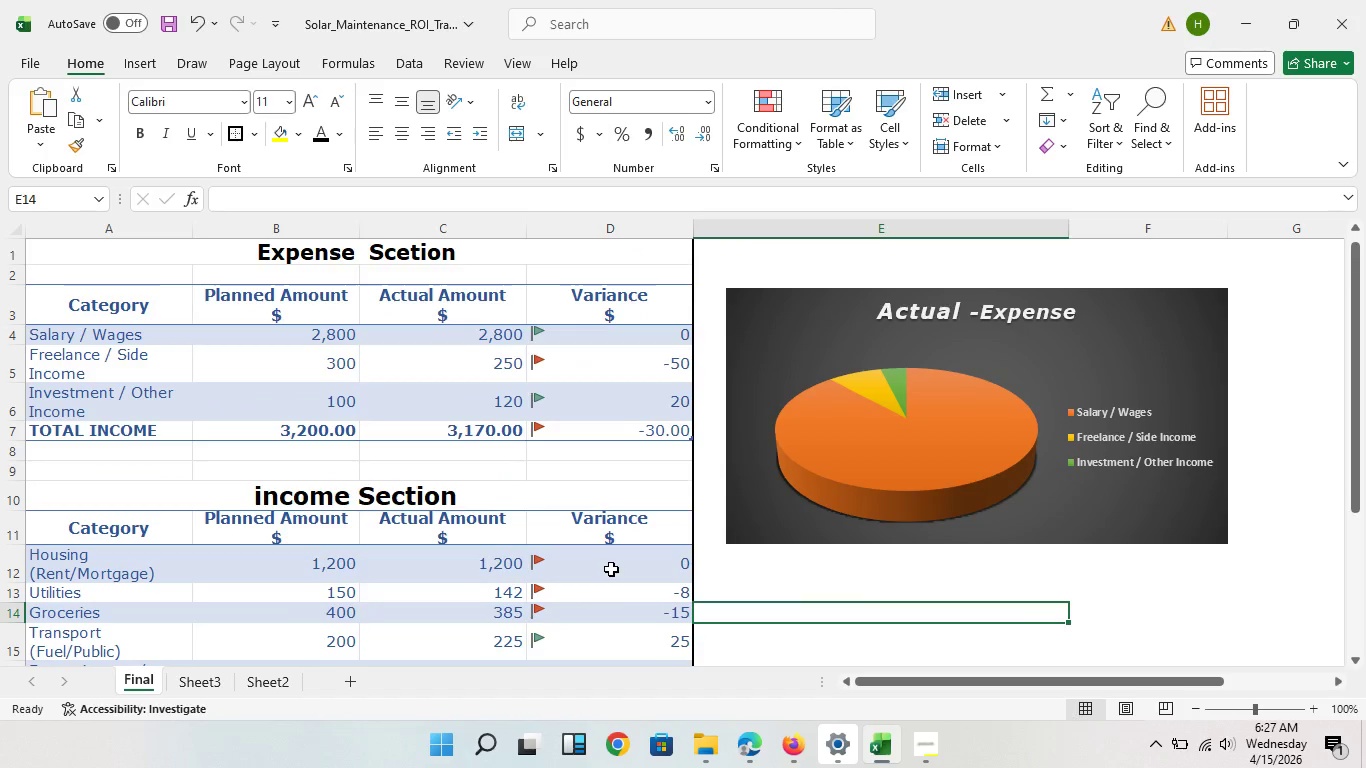 
scroll: coordinate [611, 569], scroll_direction: up, amount: 2.0
 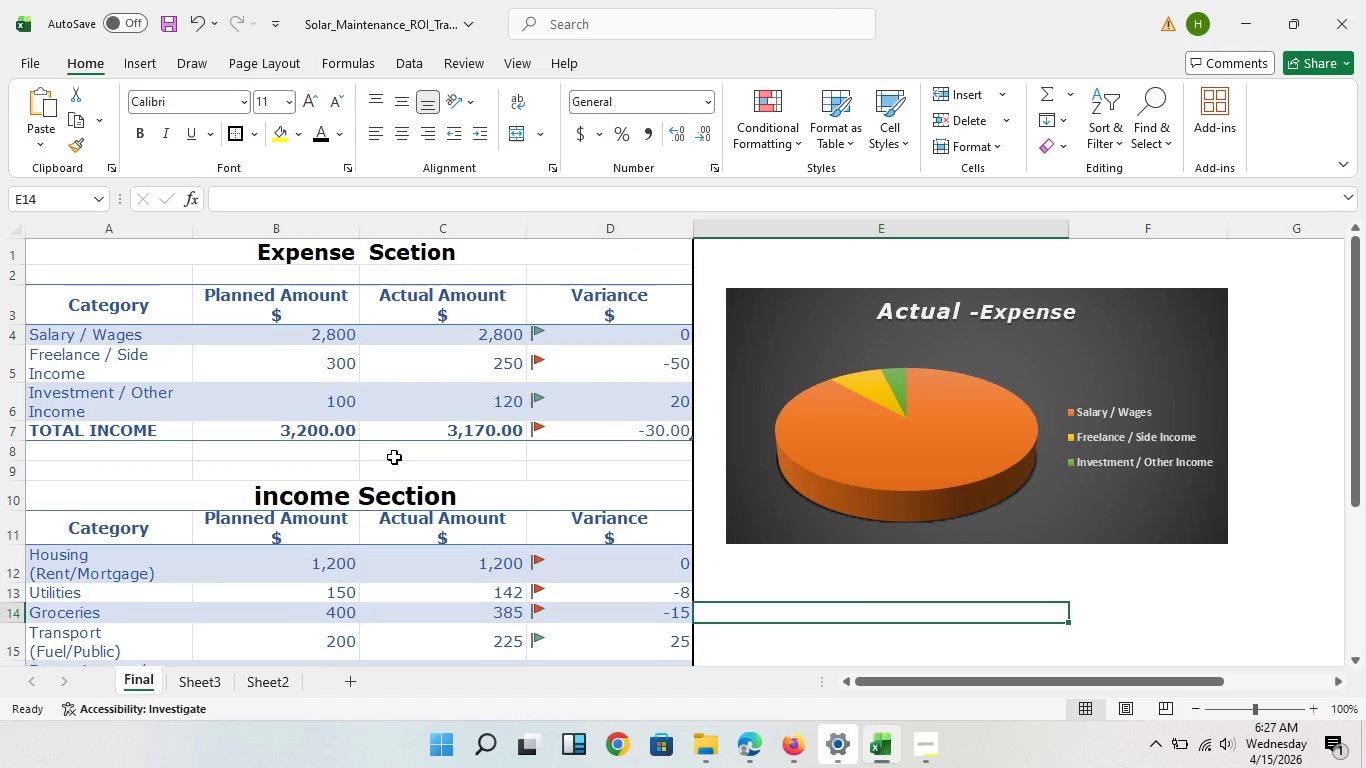 
wait(11.48)
 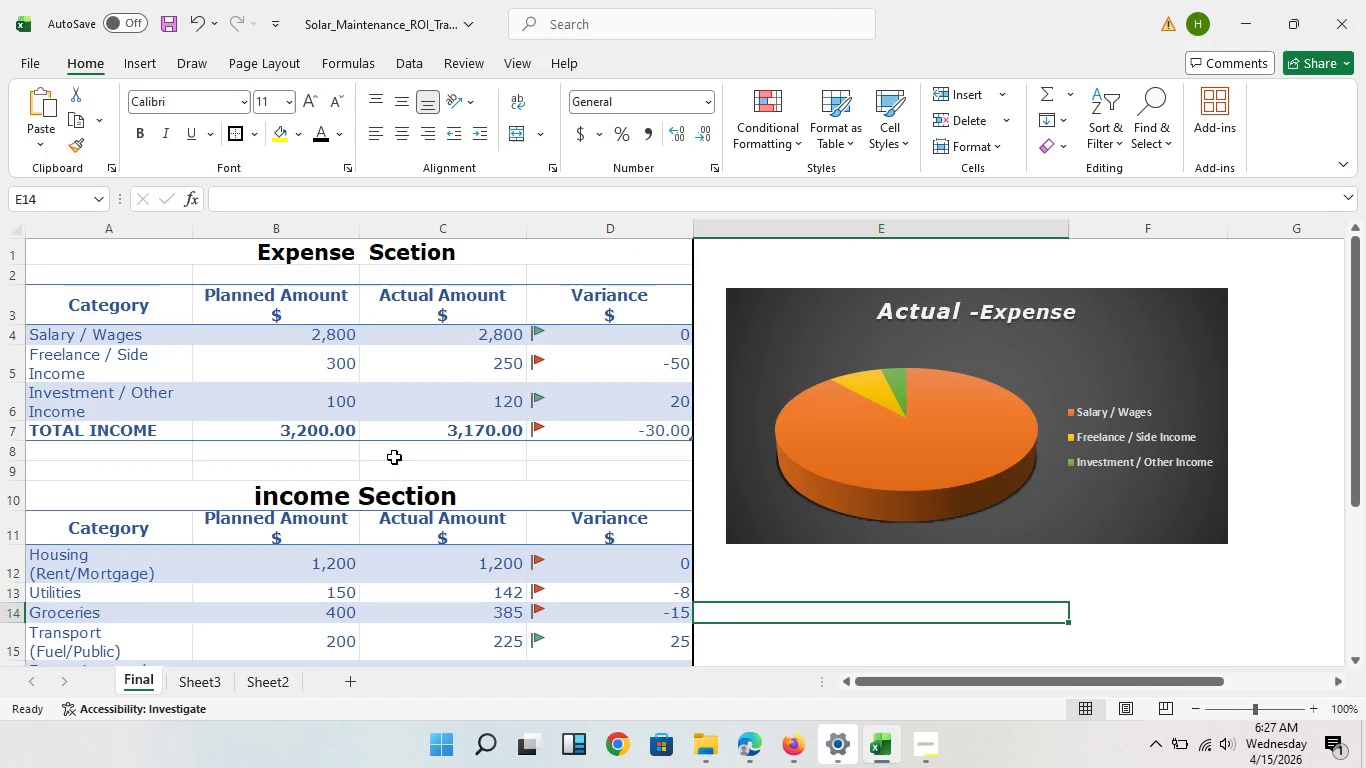 
left_click_drag(start_coordinate=[296, 229], to_coordinate=[439, 233])
 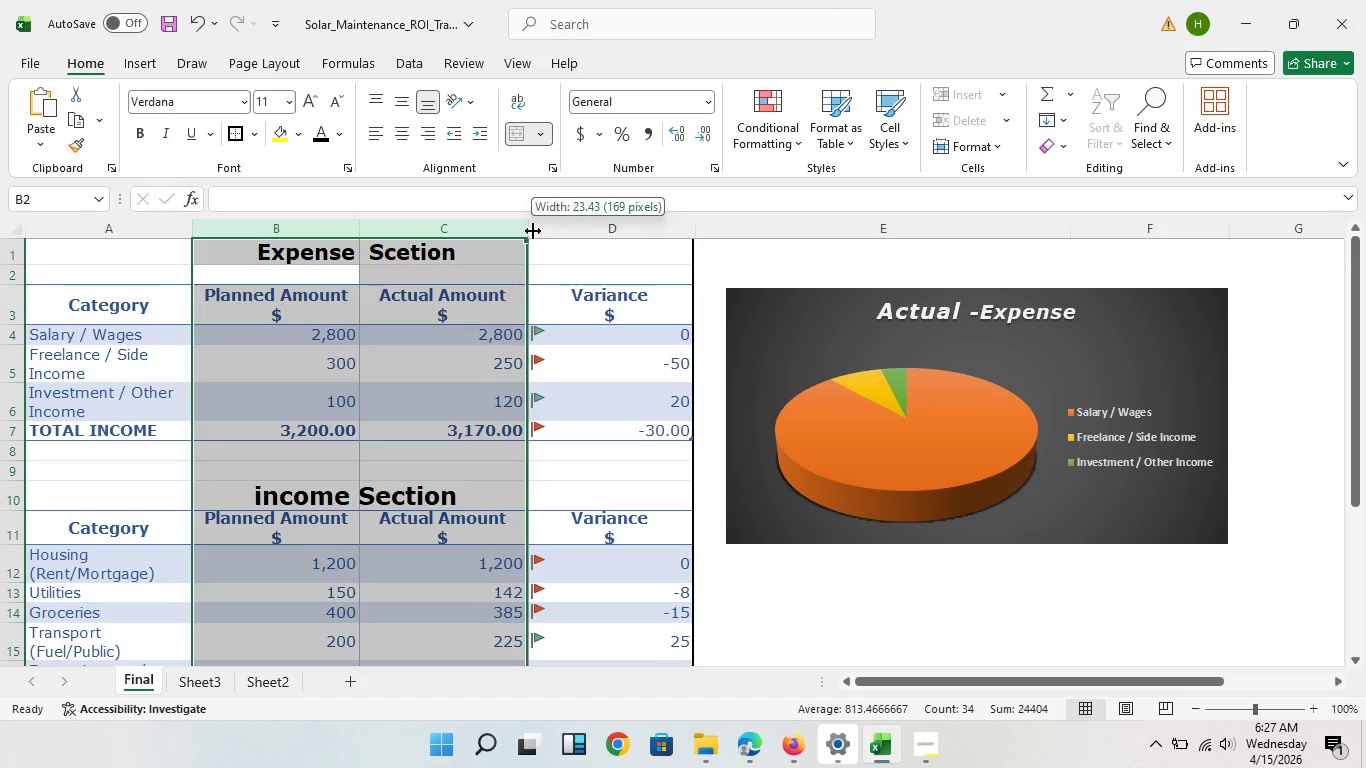 
left_click_drag(start_coordinate=[531, 231], to_coordinate=[538, 227])
 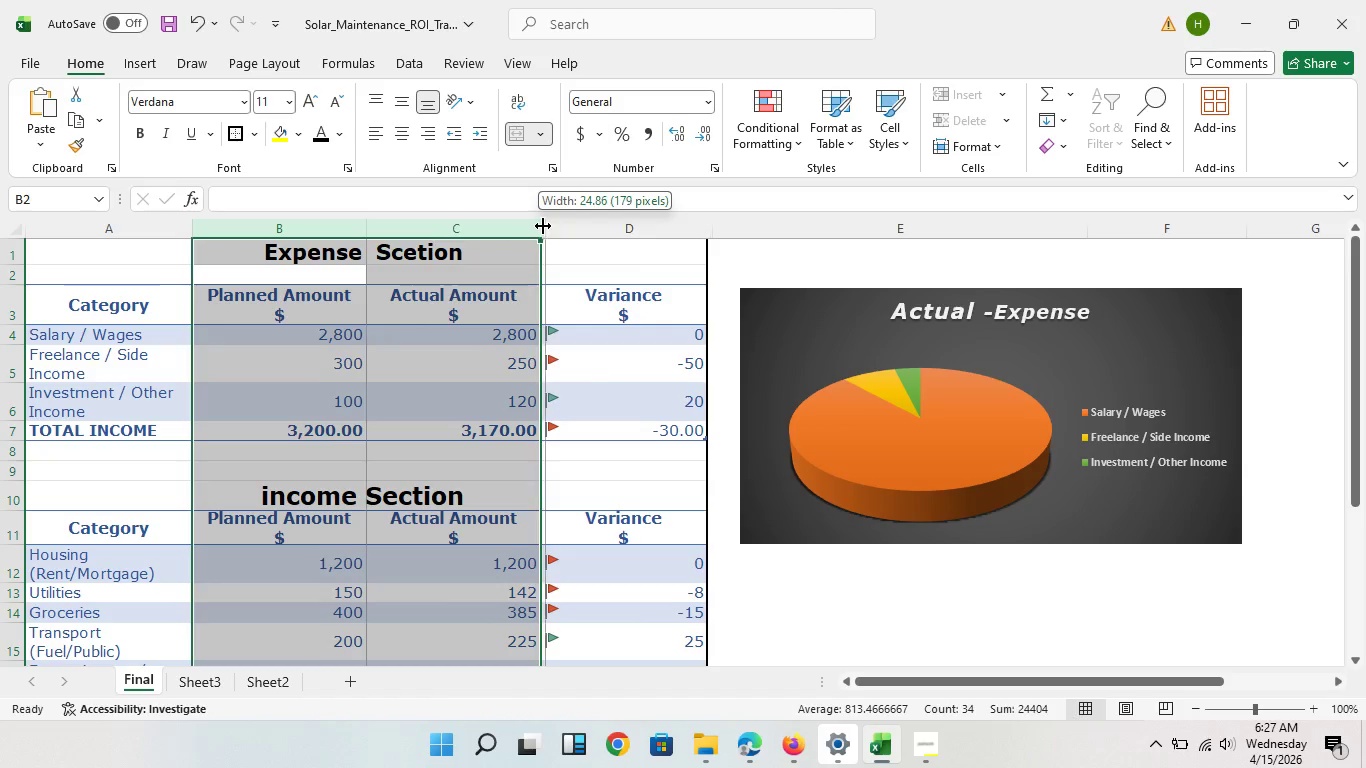 
left_click_drag(start_coordinate=[538, 225], to_coordinate=[554, 226])
 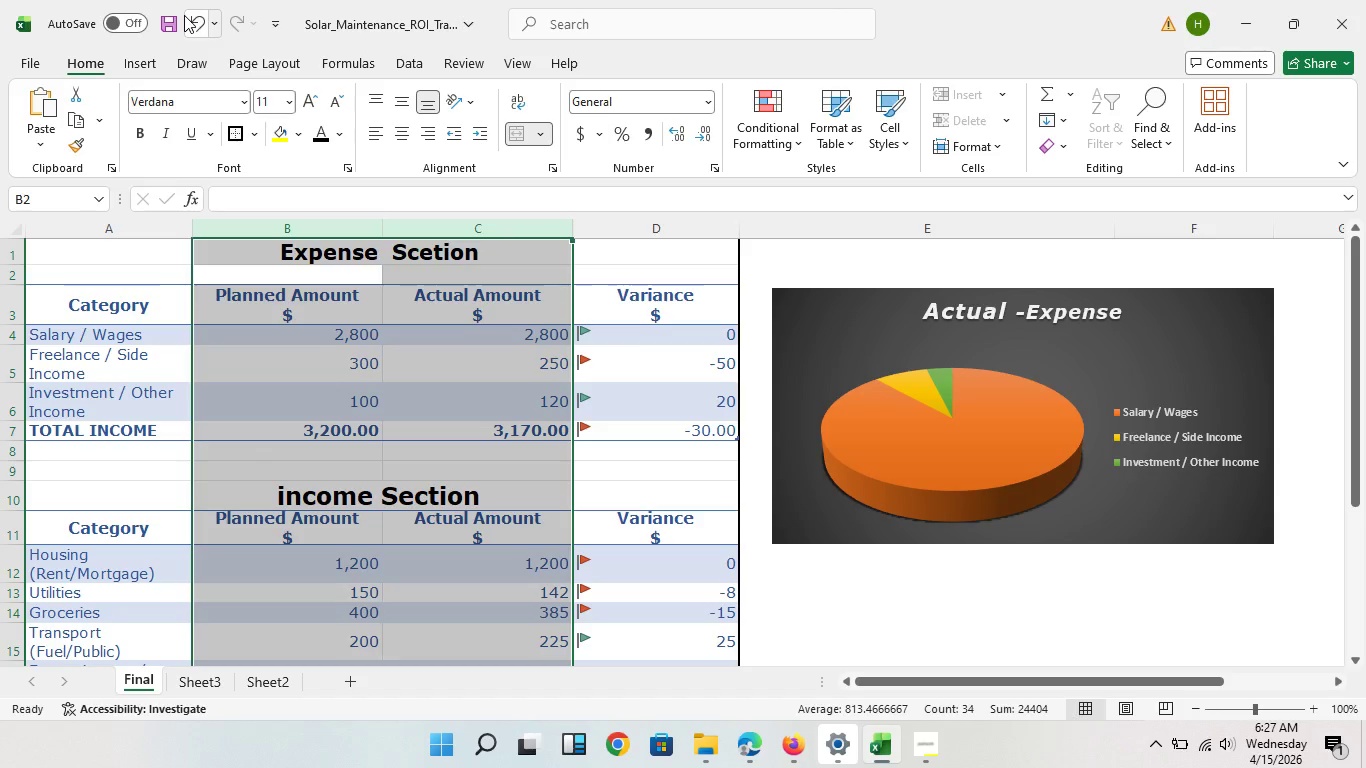 
left_click([199, 18])
 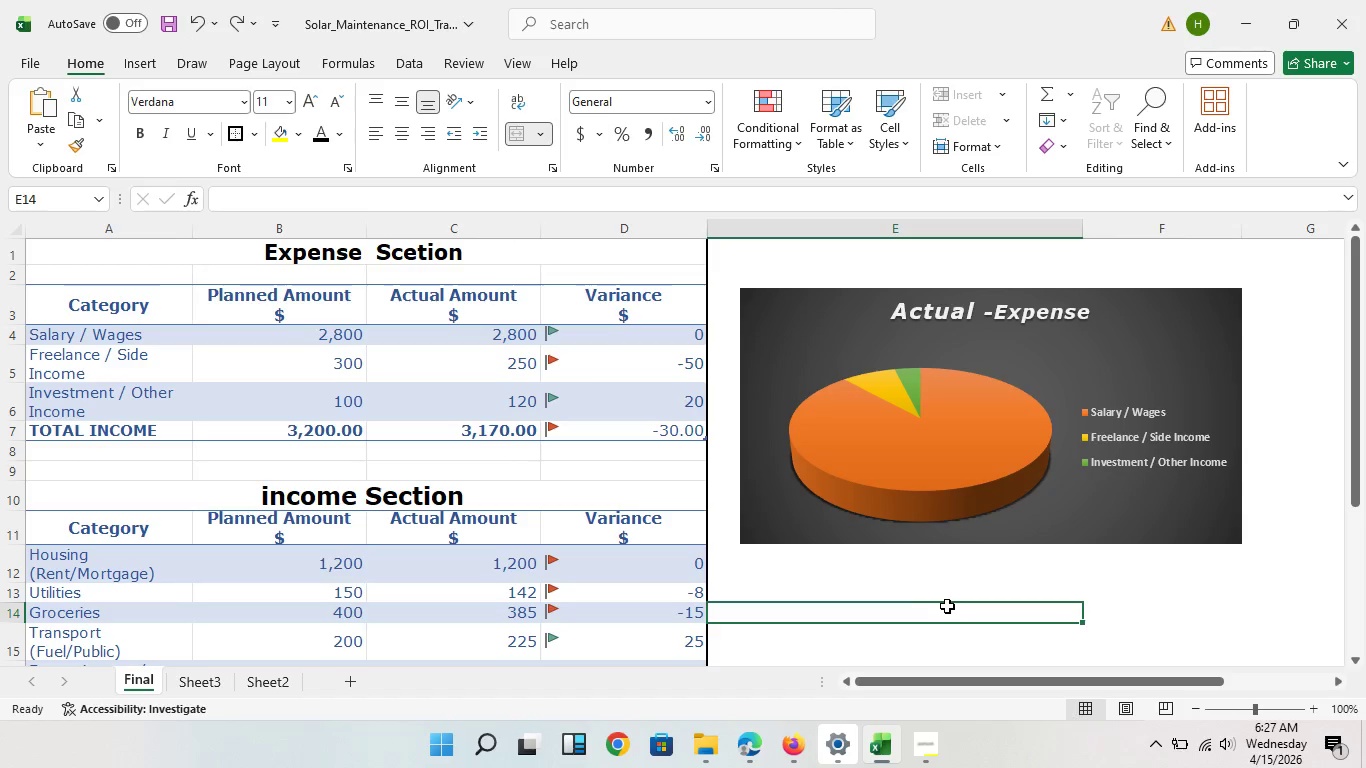 
left_click([947, 606])
 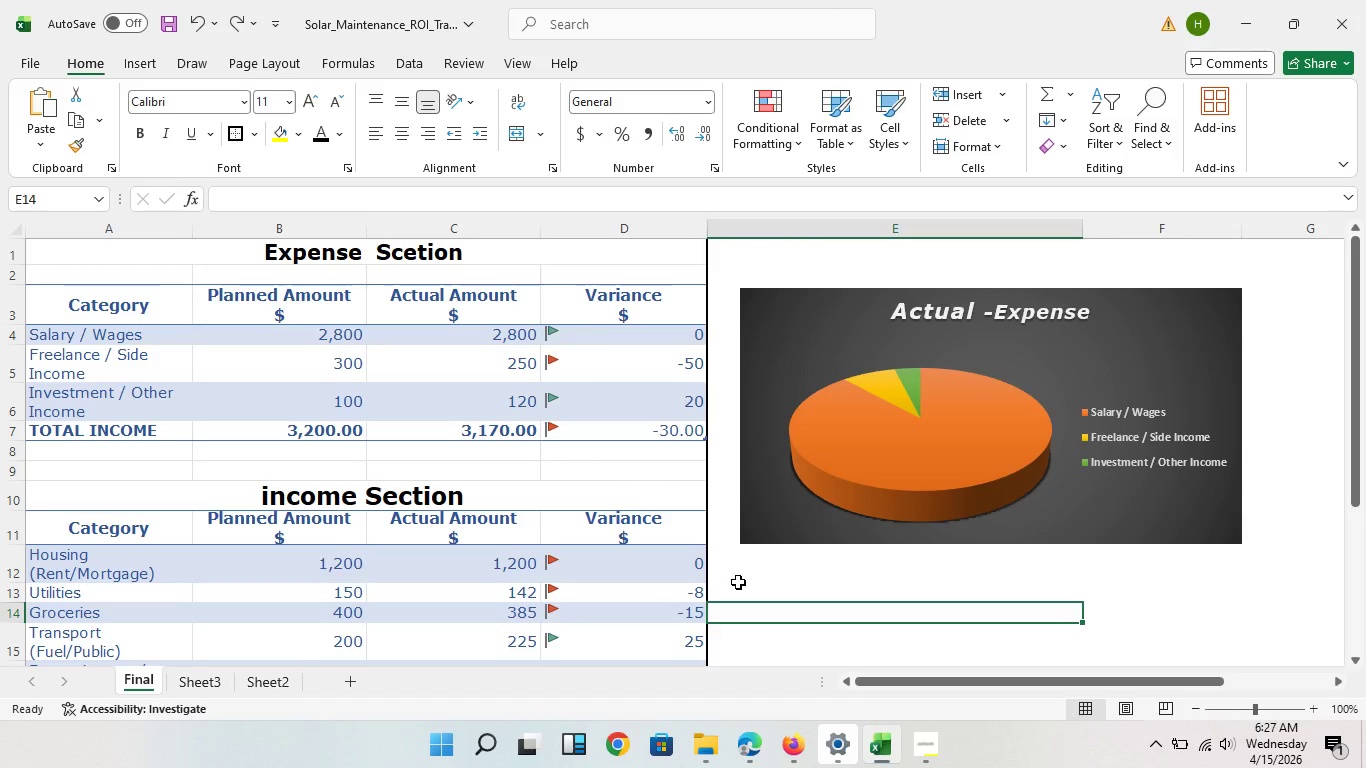 
scroll: coordinate [738, 582], scroll_direction: up, amount: 8.0
 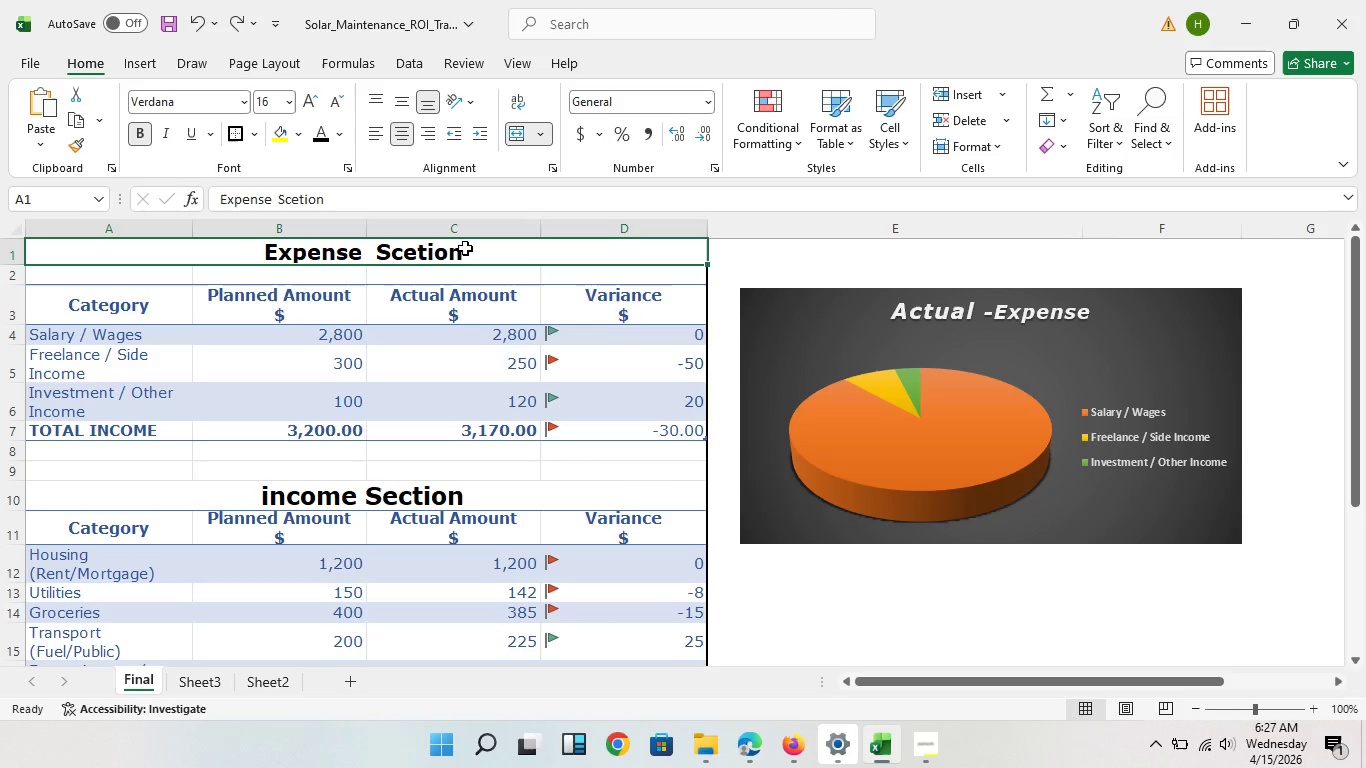 
left_click([465, 248])
 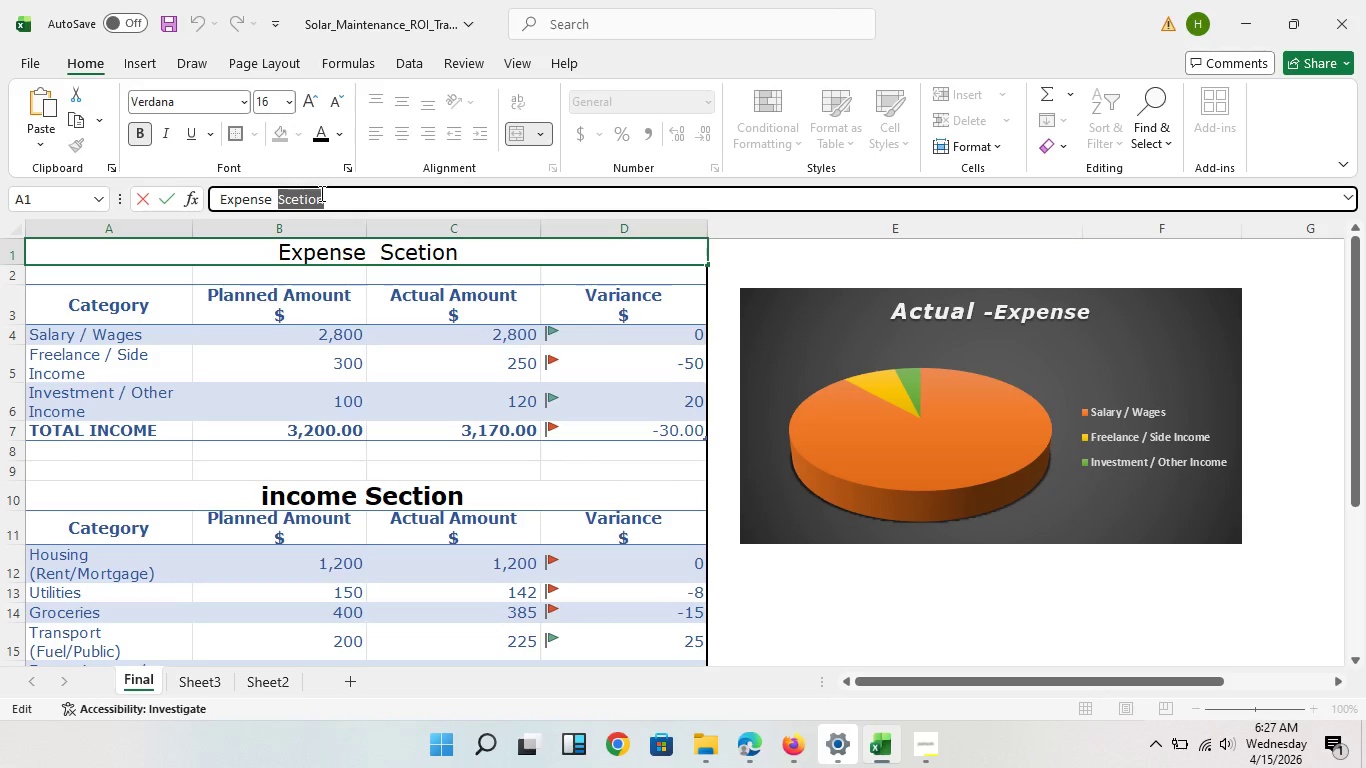 
double_click([320, 193])
 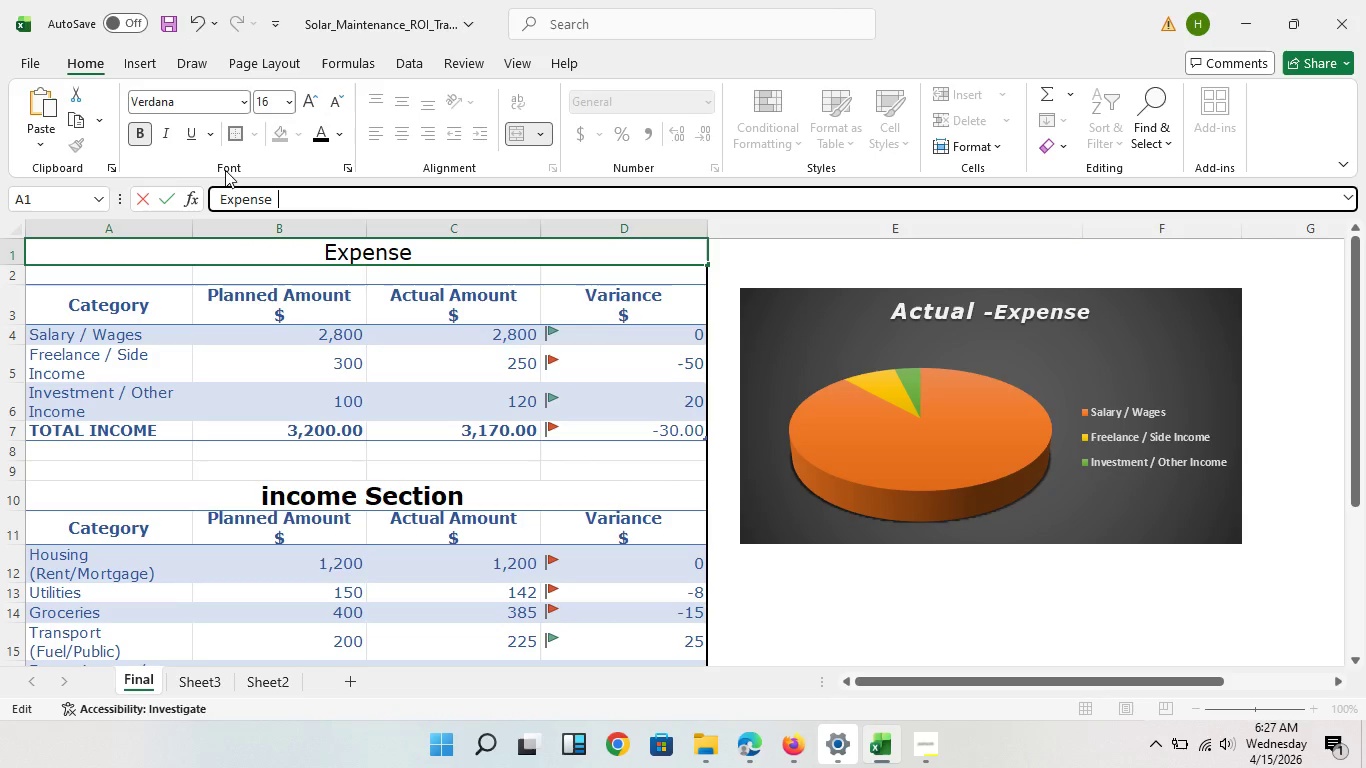 
key(Backspace)
 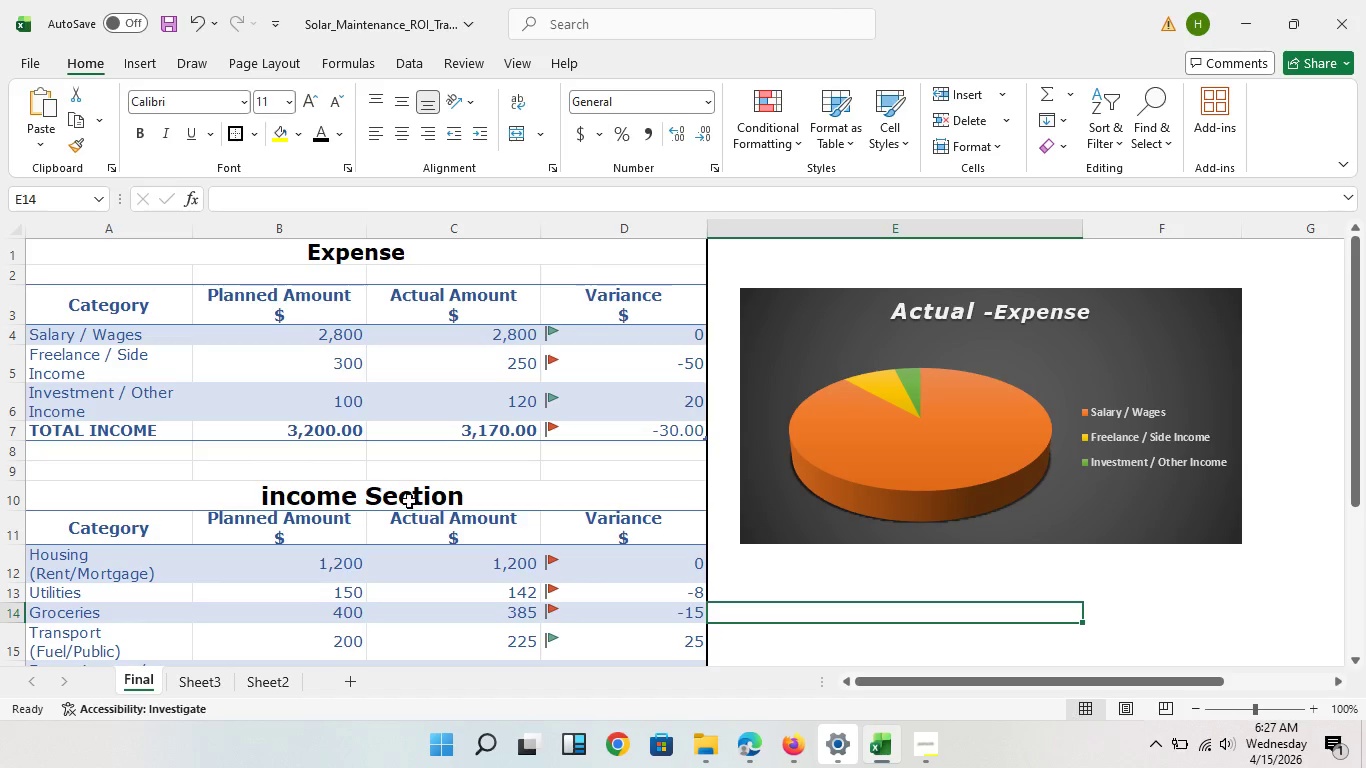 
left_click([409, 501])
 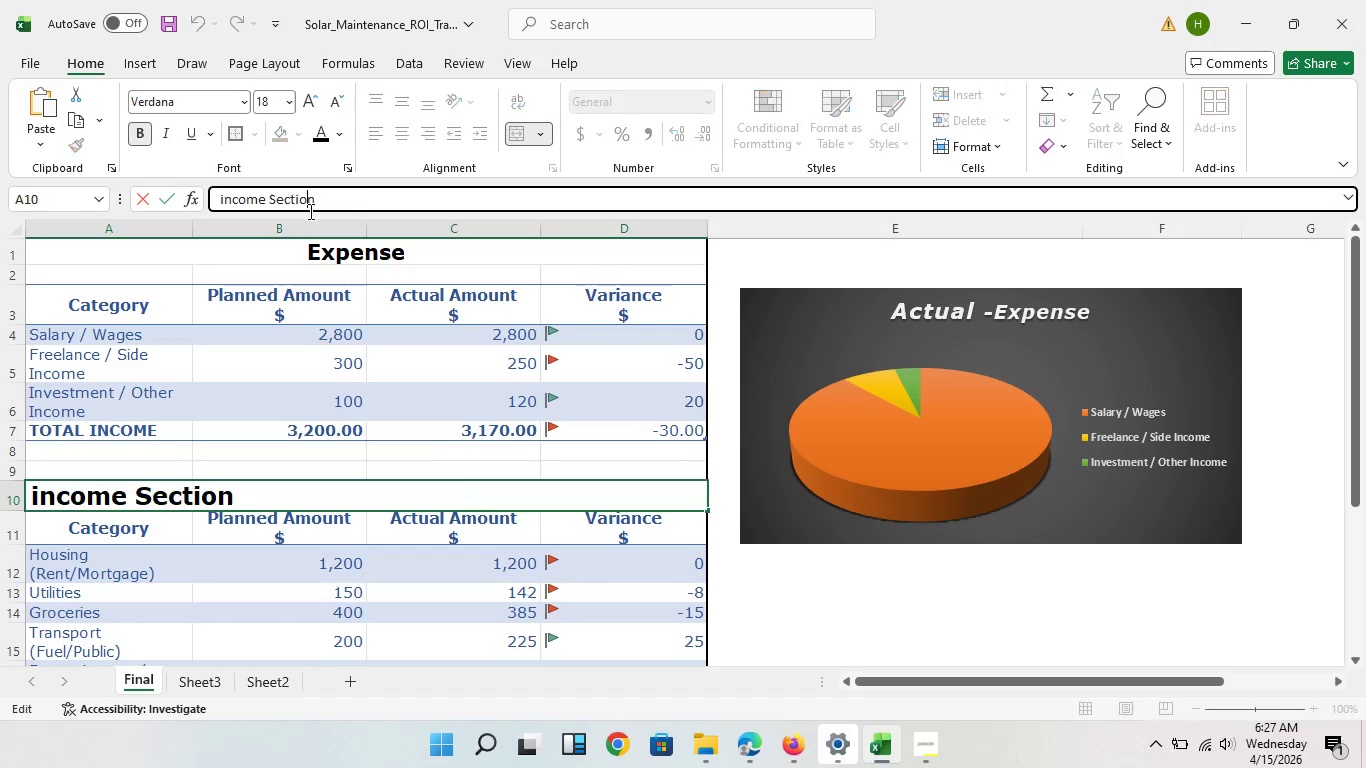 
left_click([309, 211])
 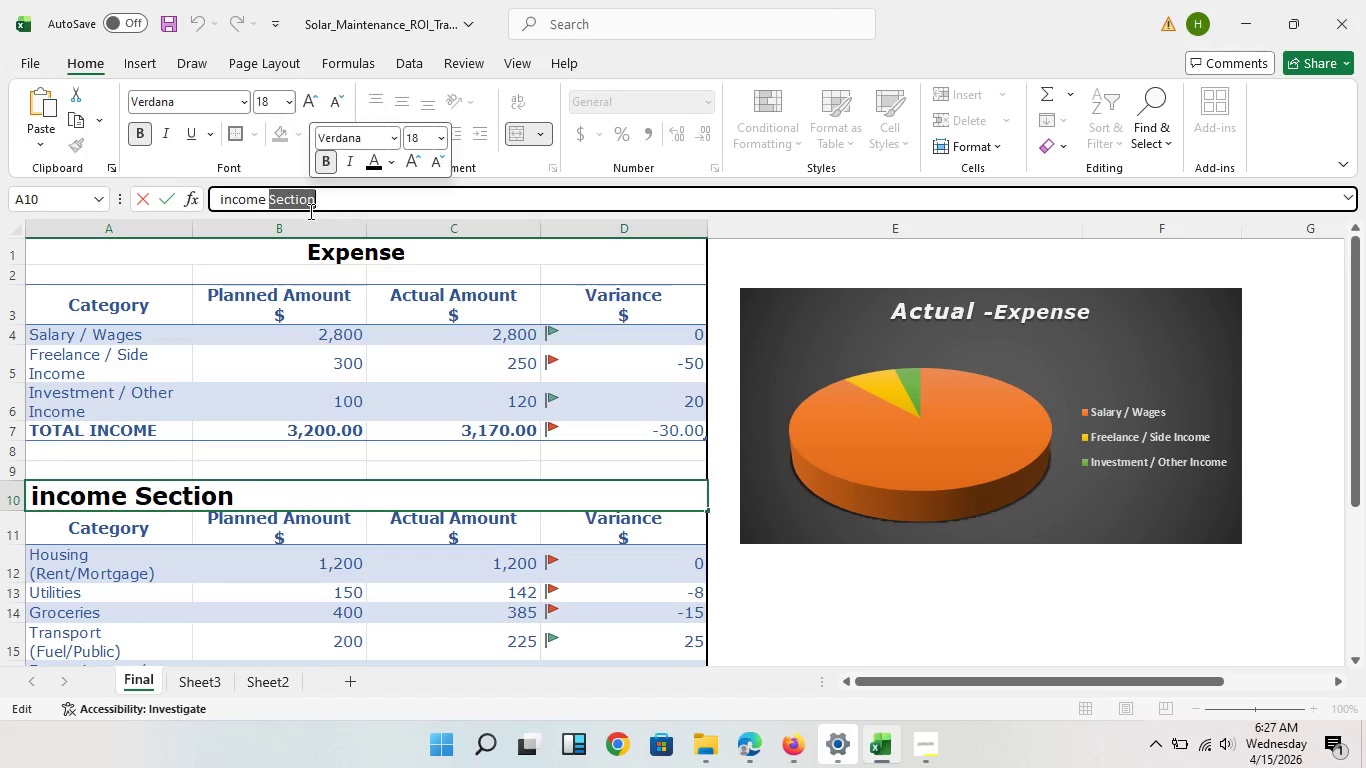 
double_click([309, 211])
 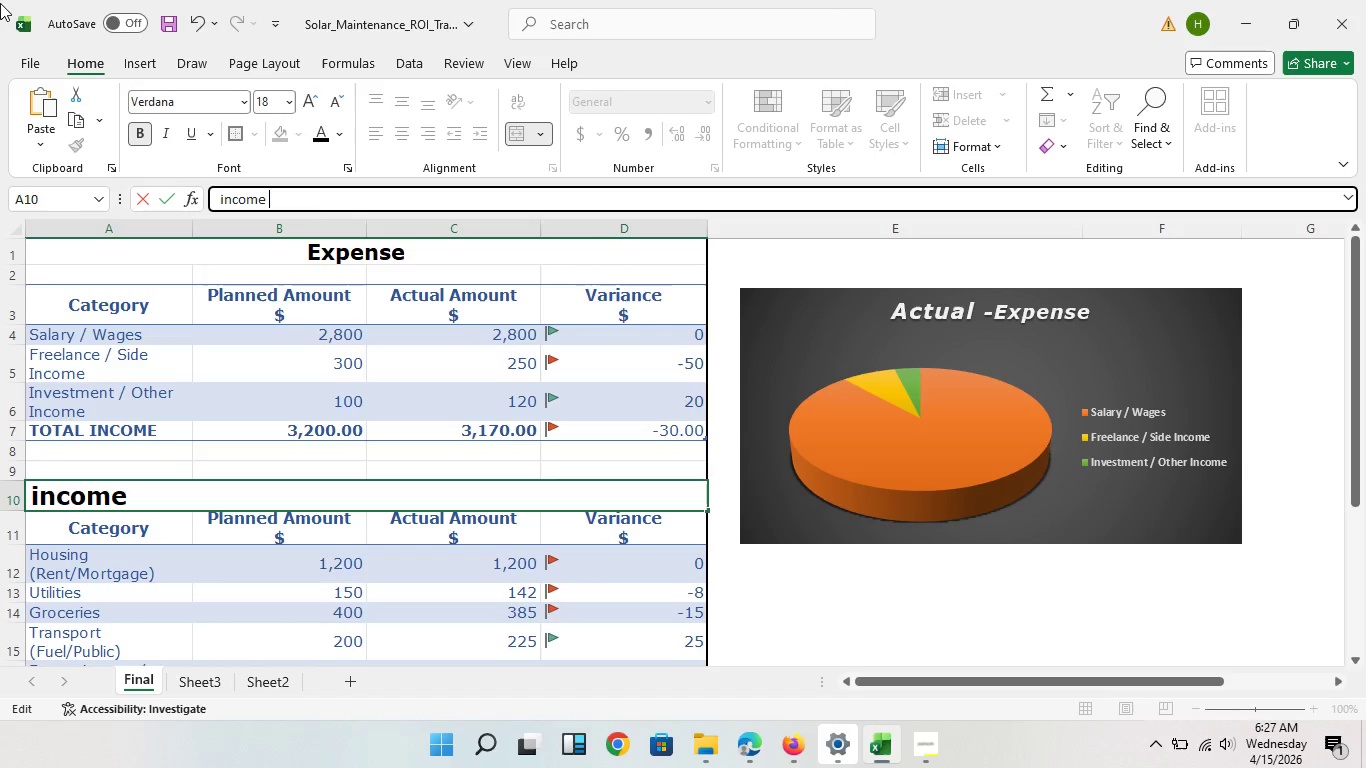 
key(Backspace)
 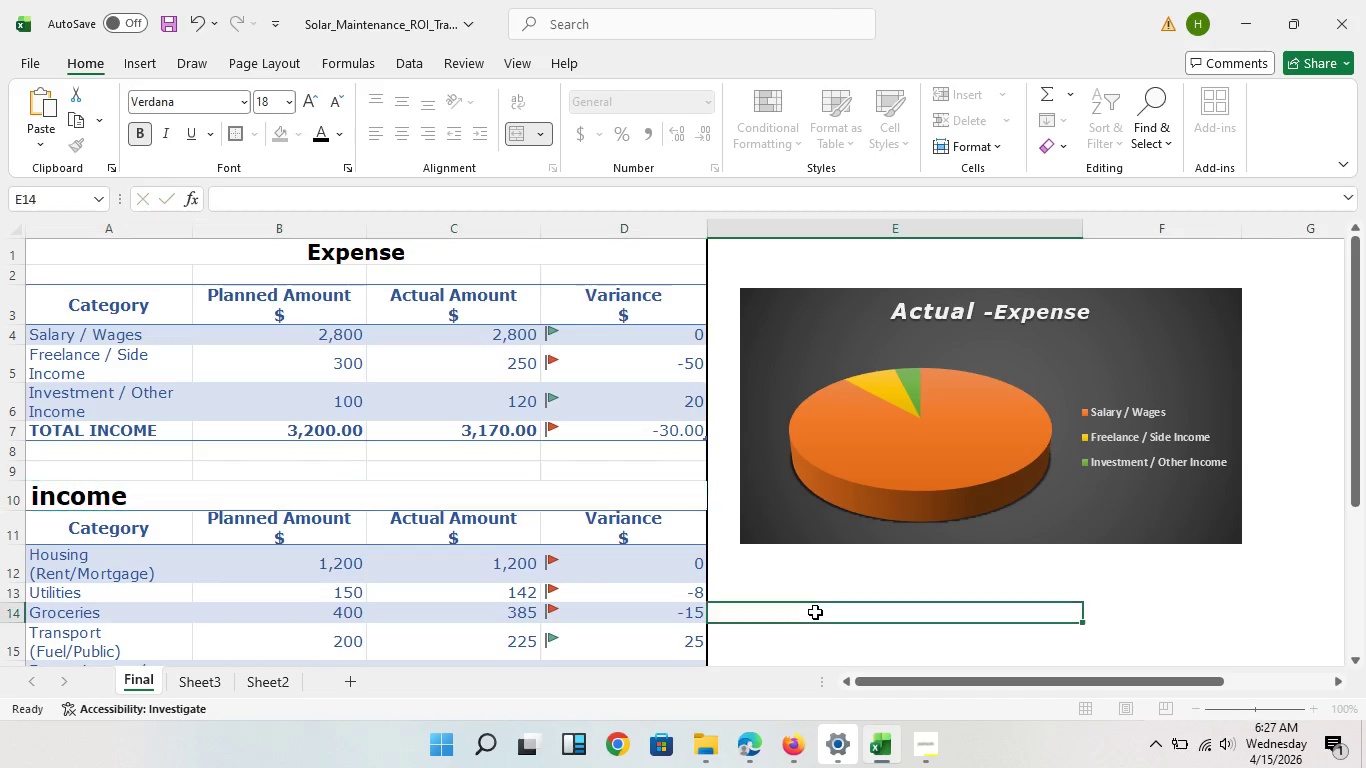 
left_click([815, 612])
 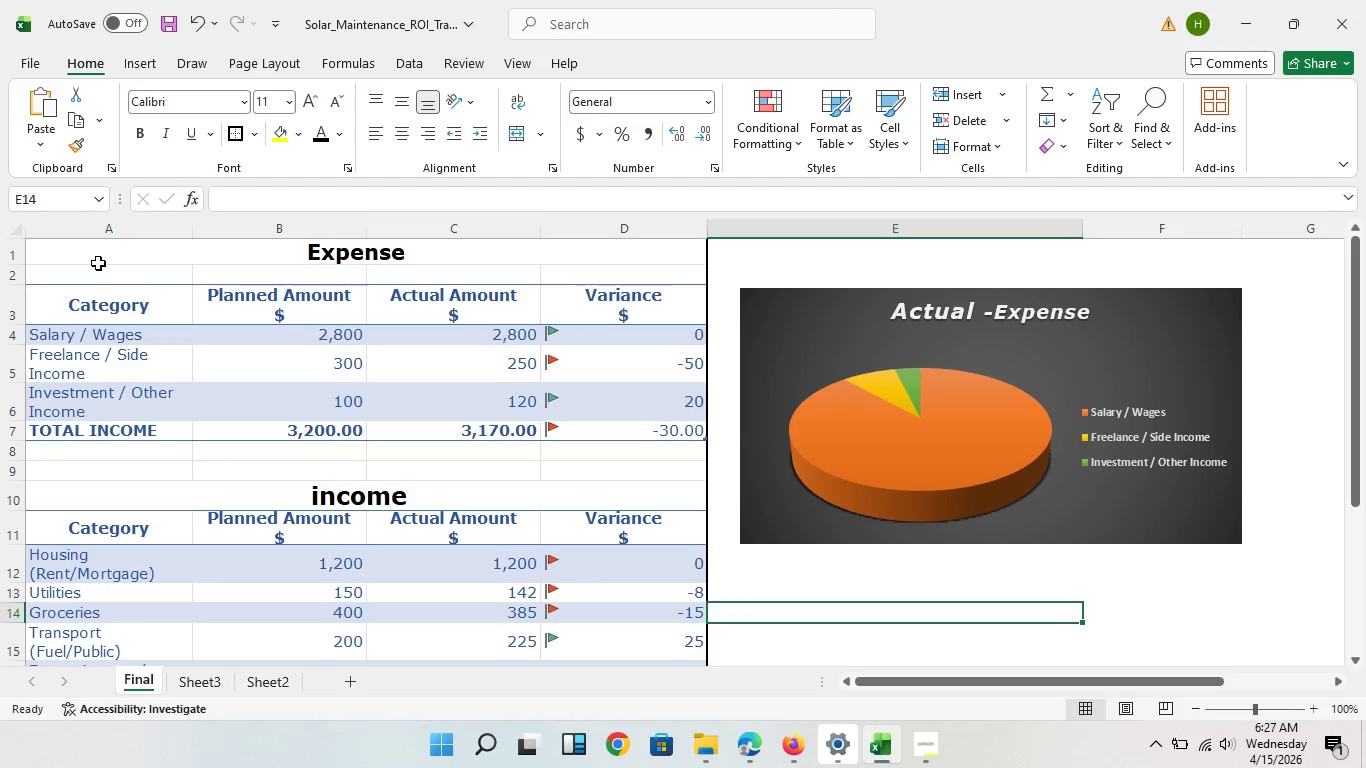 
scroll: coordinate [809, 610], scroll_direction: up, amount: 3.0
 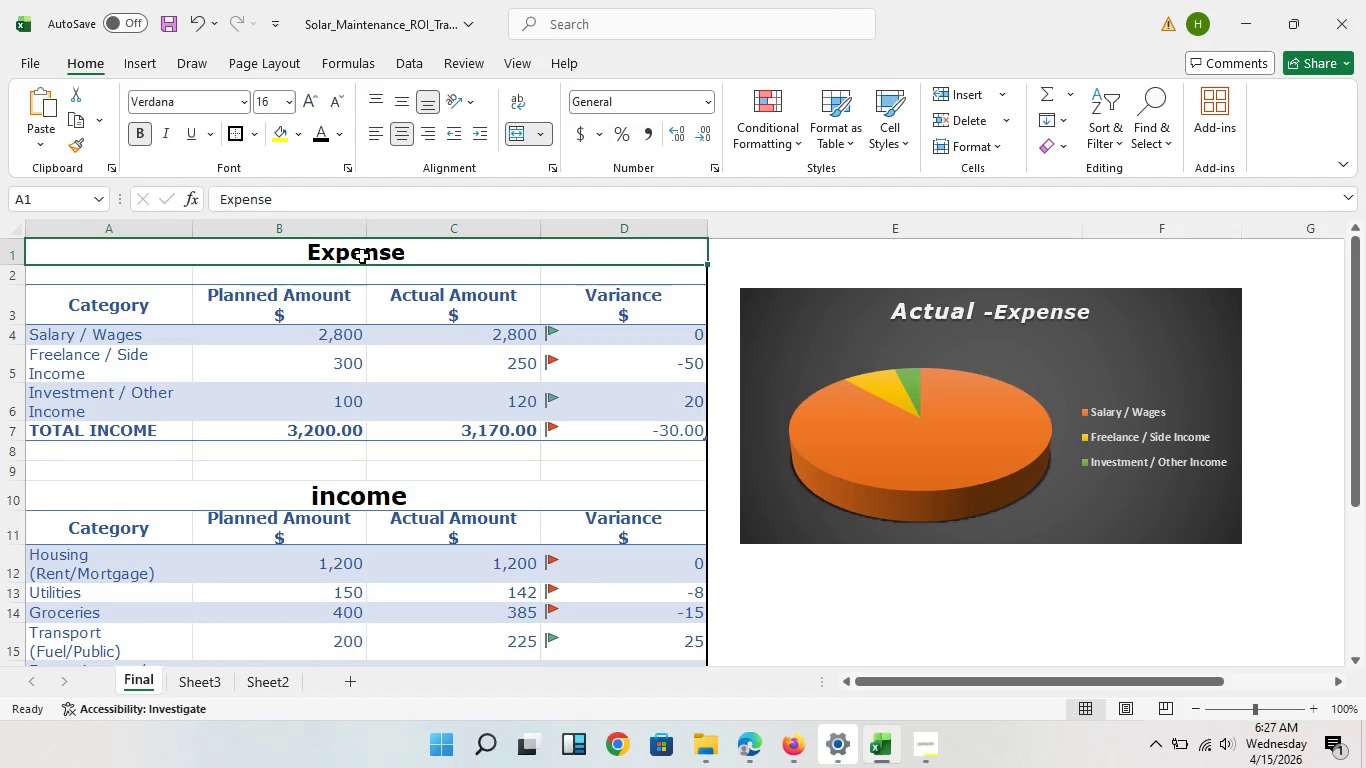 
left_click([363, 256])
 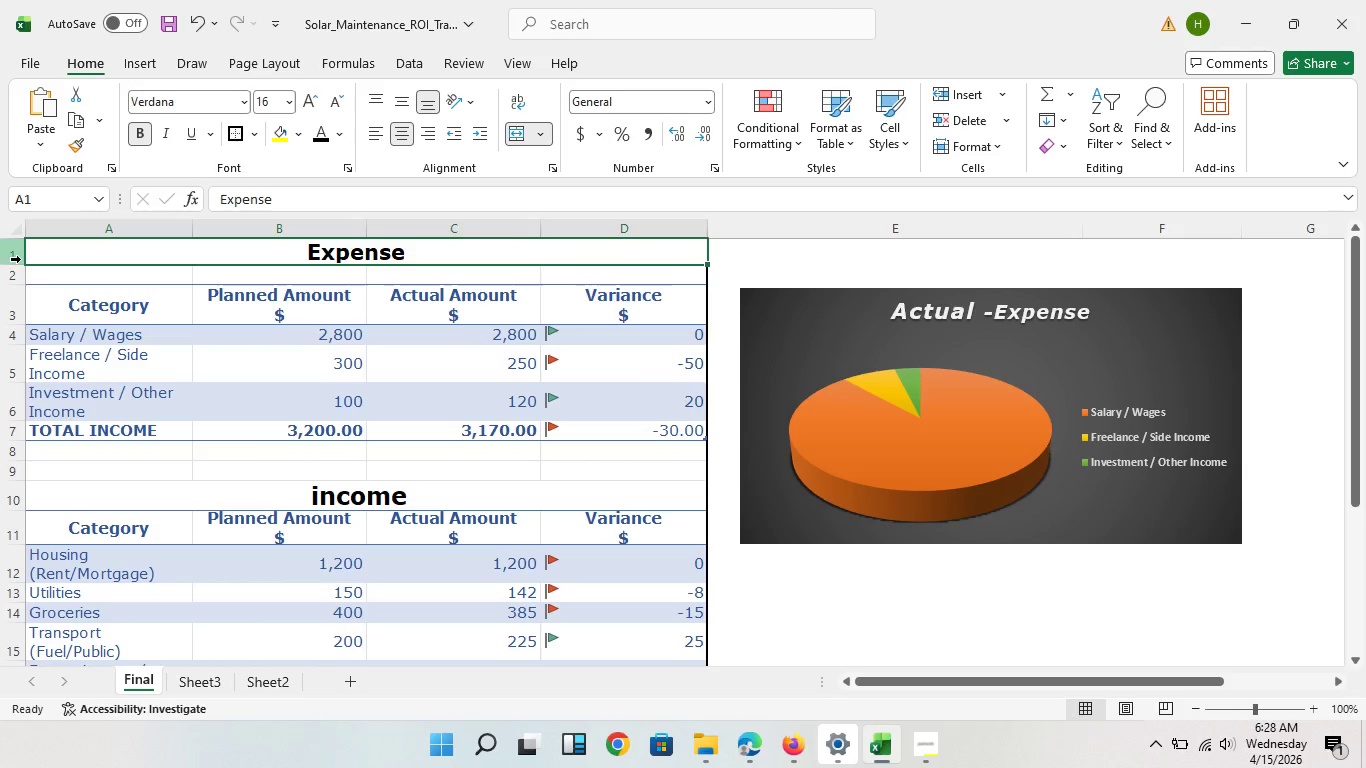 
wait(5.77)
 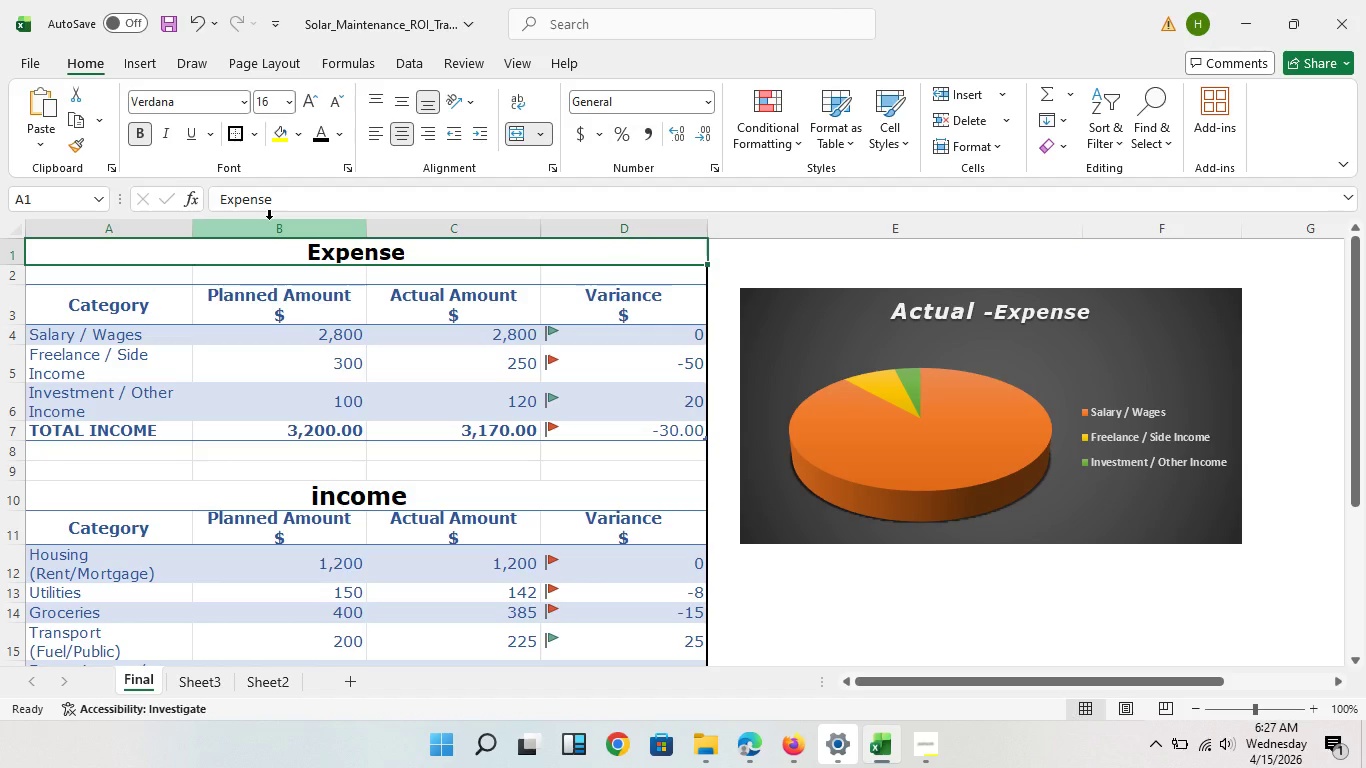 
key(Control+NumpadAdd)
 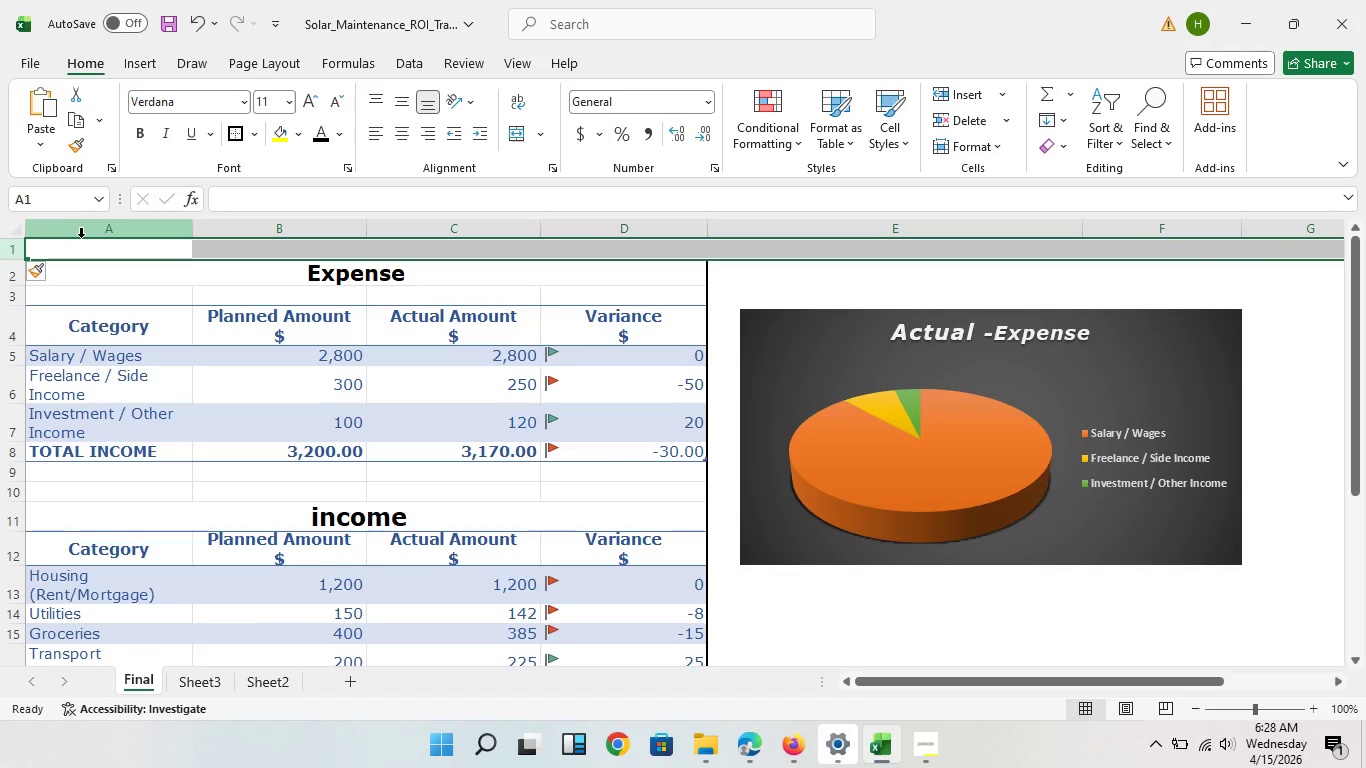 
key(Control+NumpadAdd)
 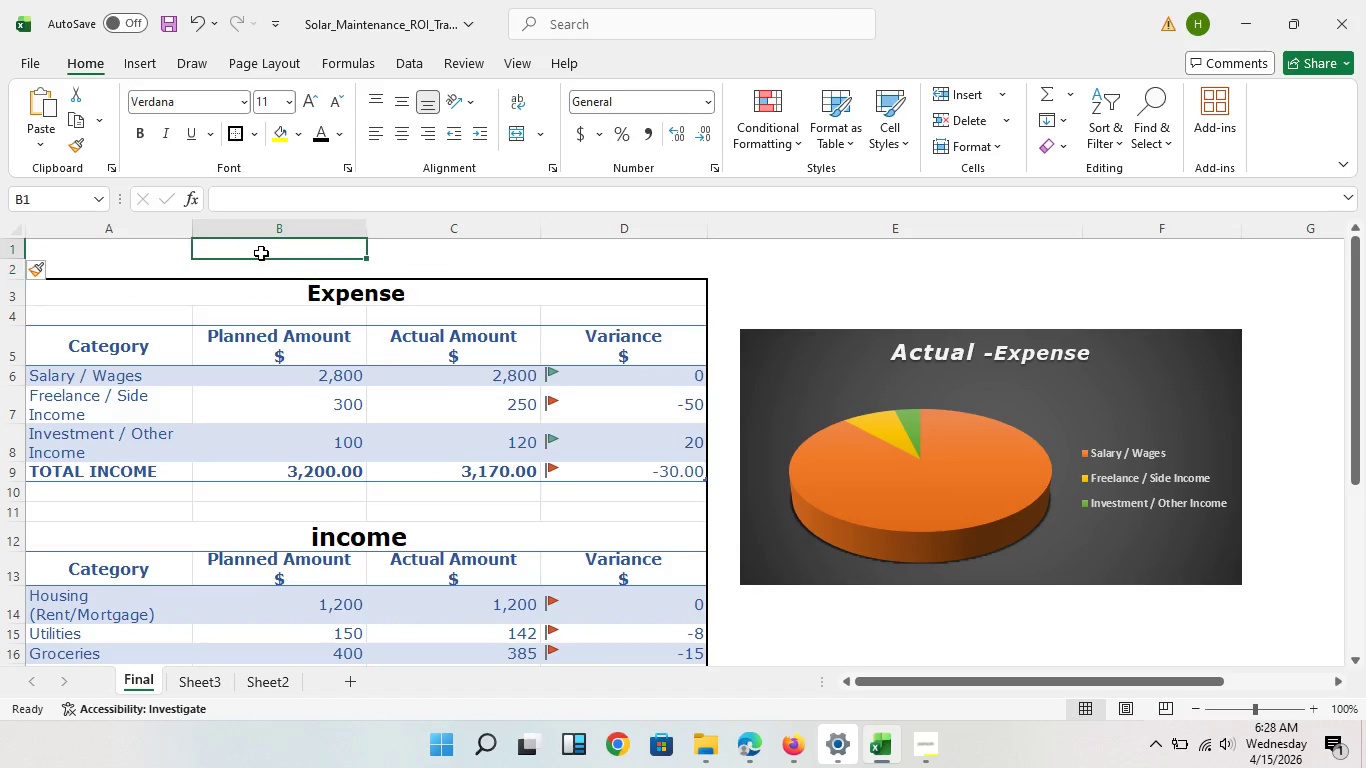 
left_click([261, 253])
 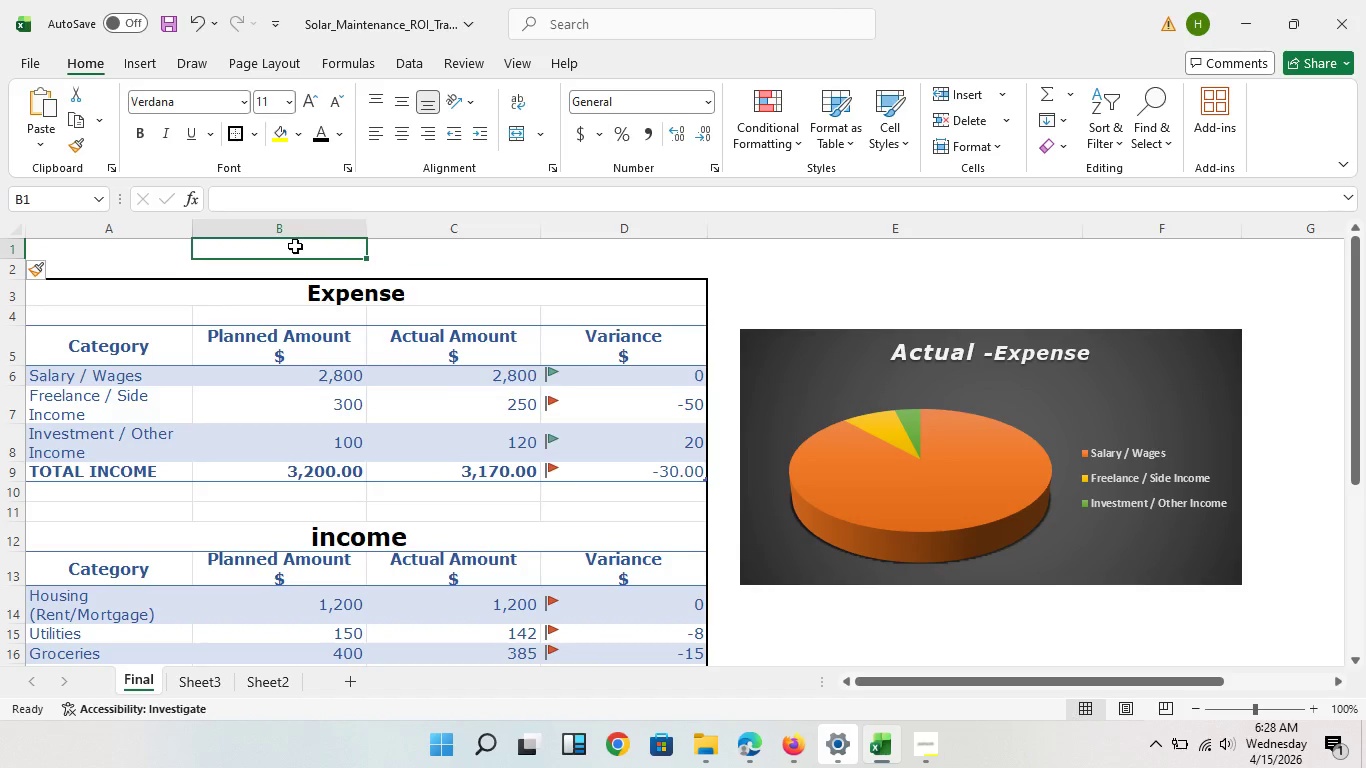 
left_click([273, 244])
 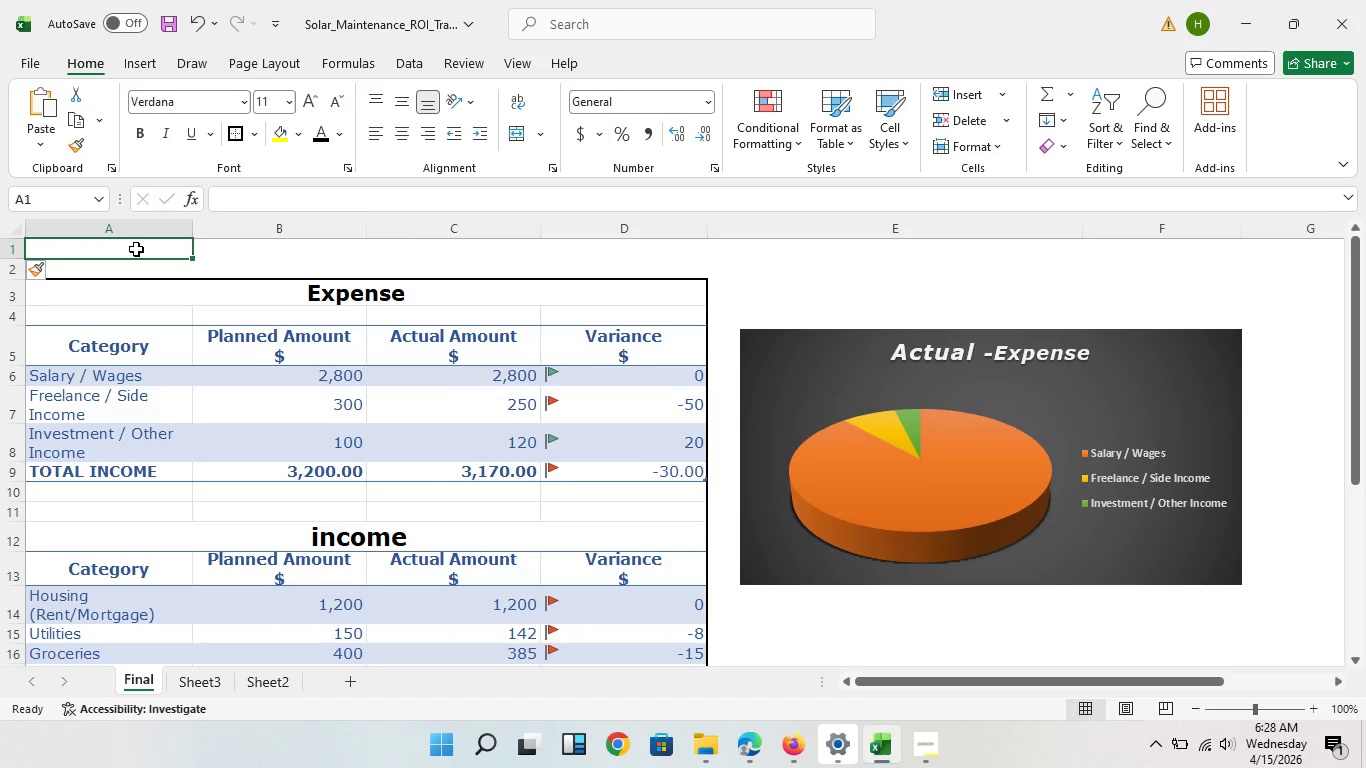 
left_click_drag(start_coordinate=[136, 249], to_coordinate=[713, 259])
 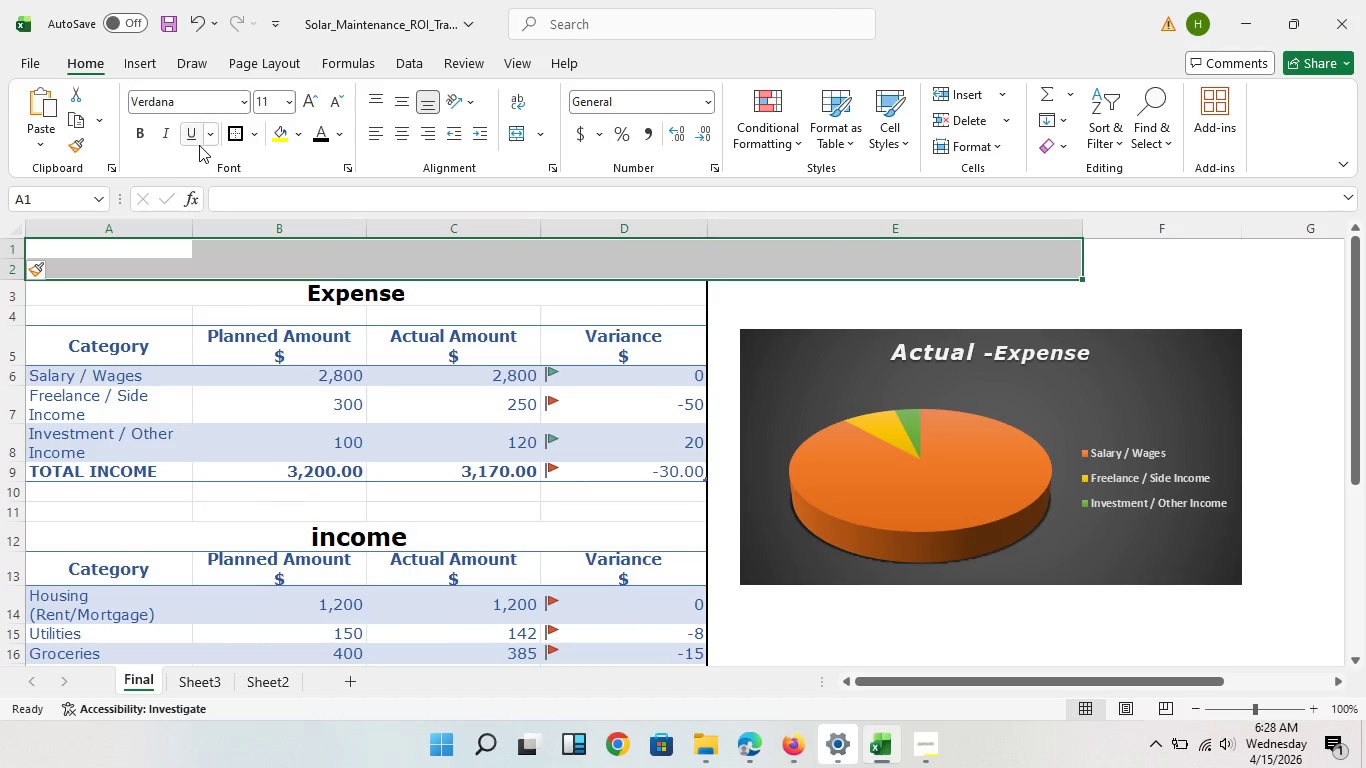 
mouse_move([187, 165])
 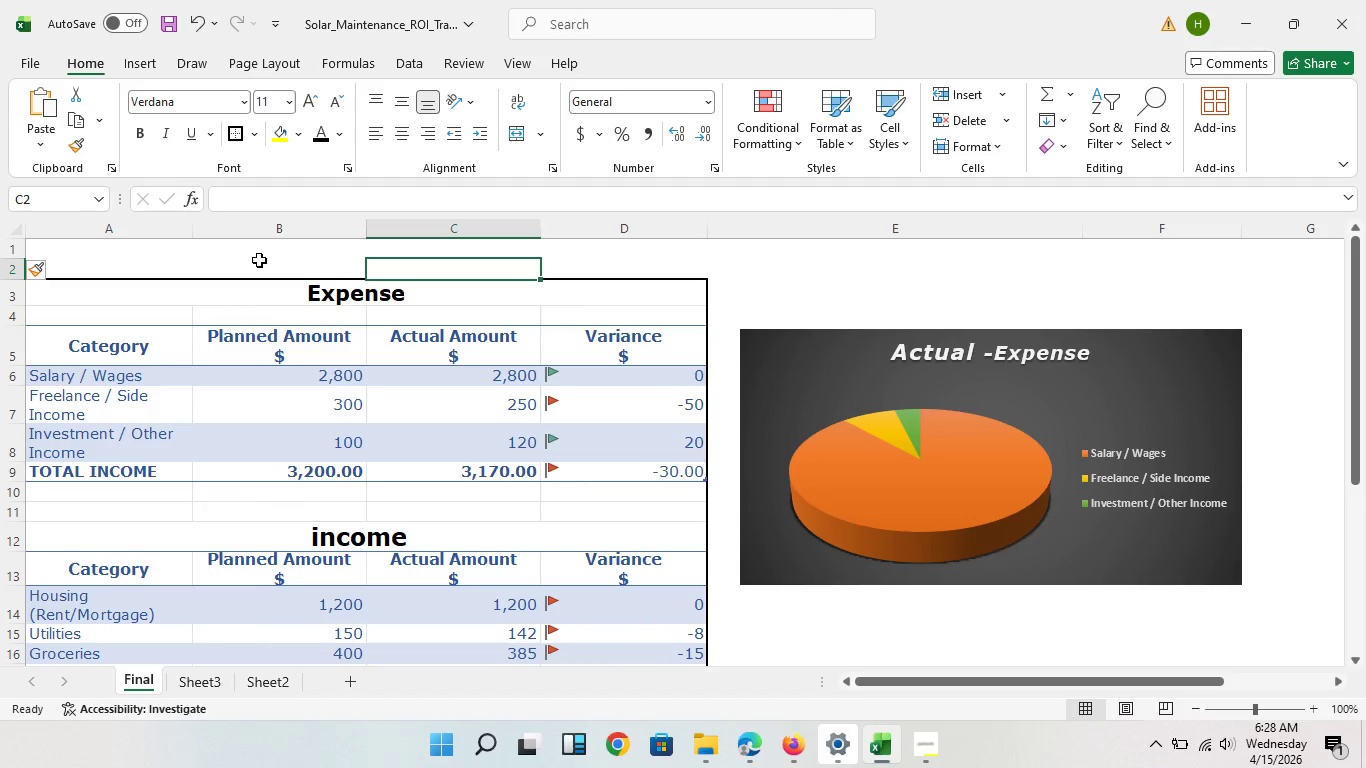 
left_click([429, 262])
 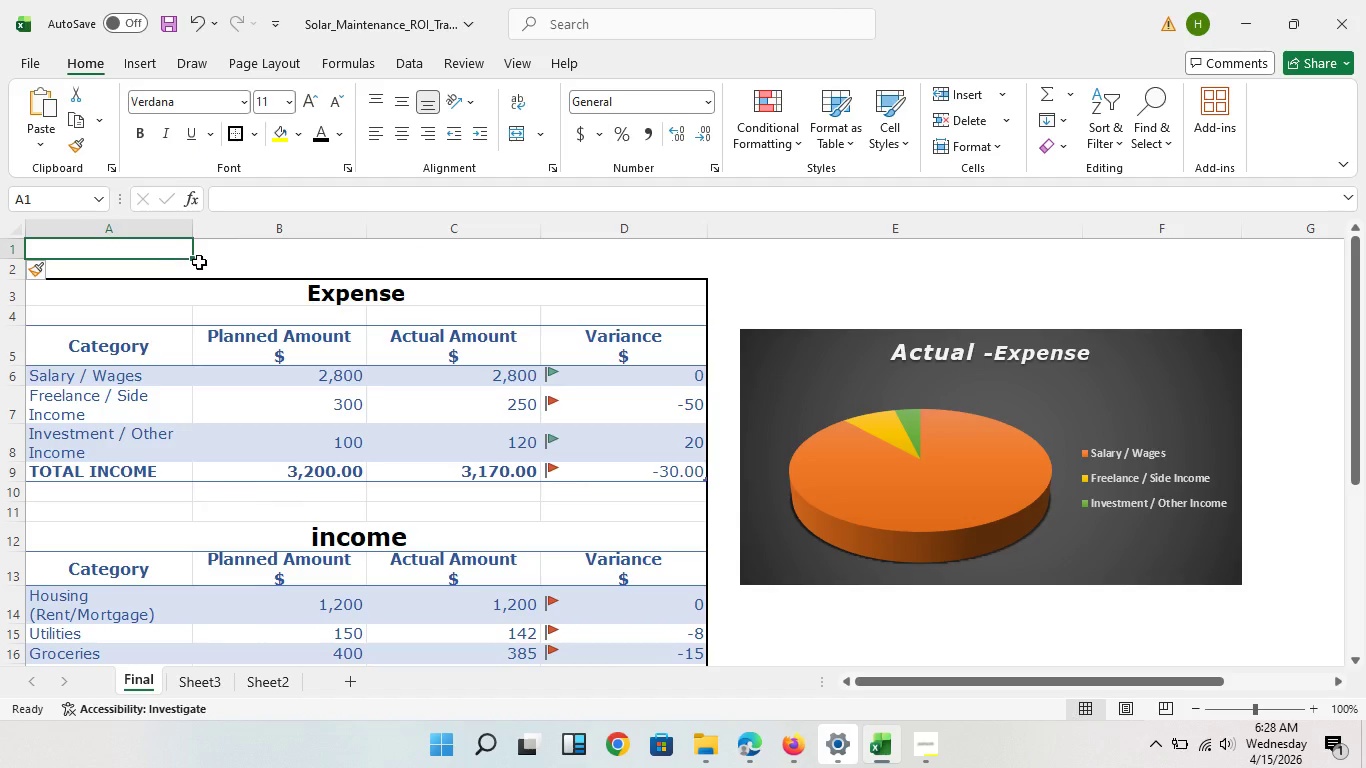 
left_click_drag(start_coordinate=[169, 257], to_coordinate=[636, 272])
 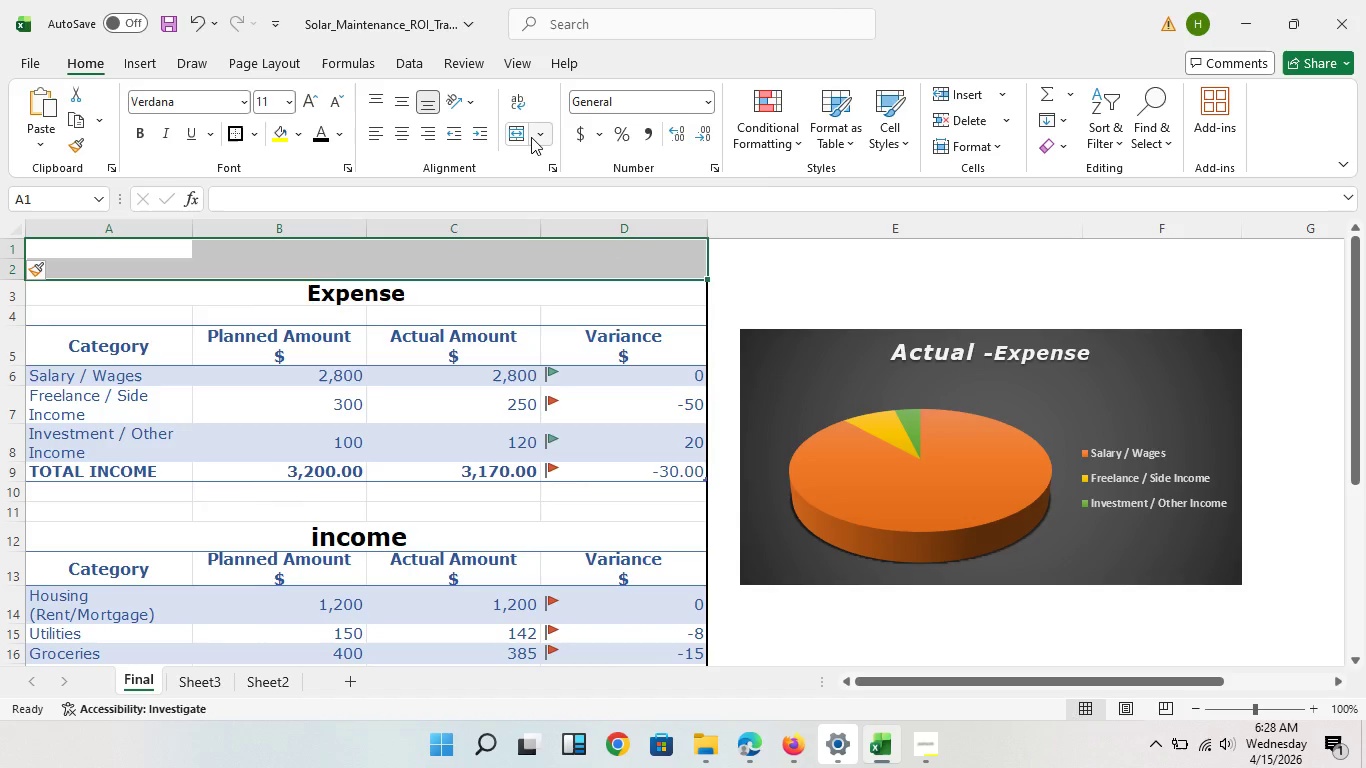 
wait(6.78)
 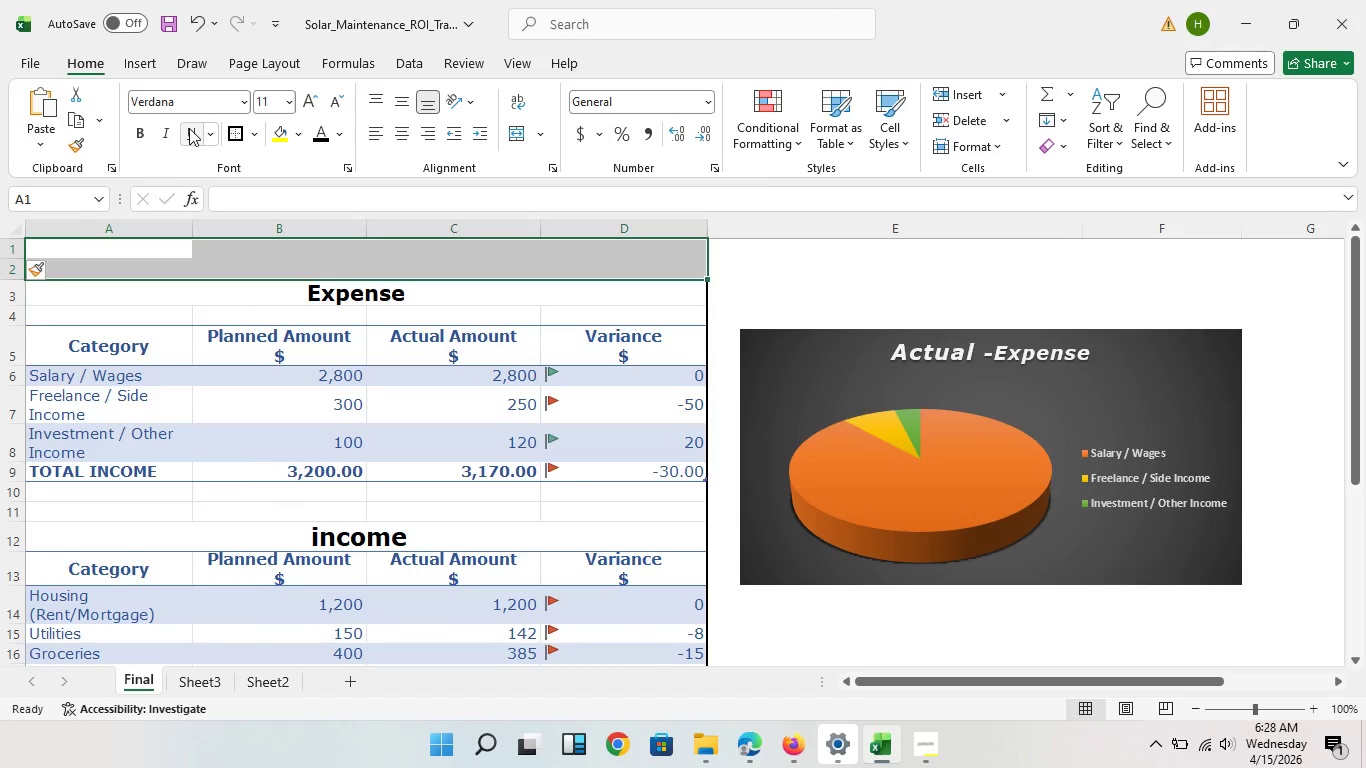 
left_click([569, 161])
 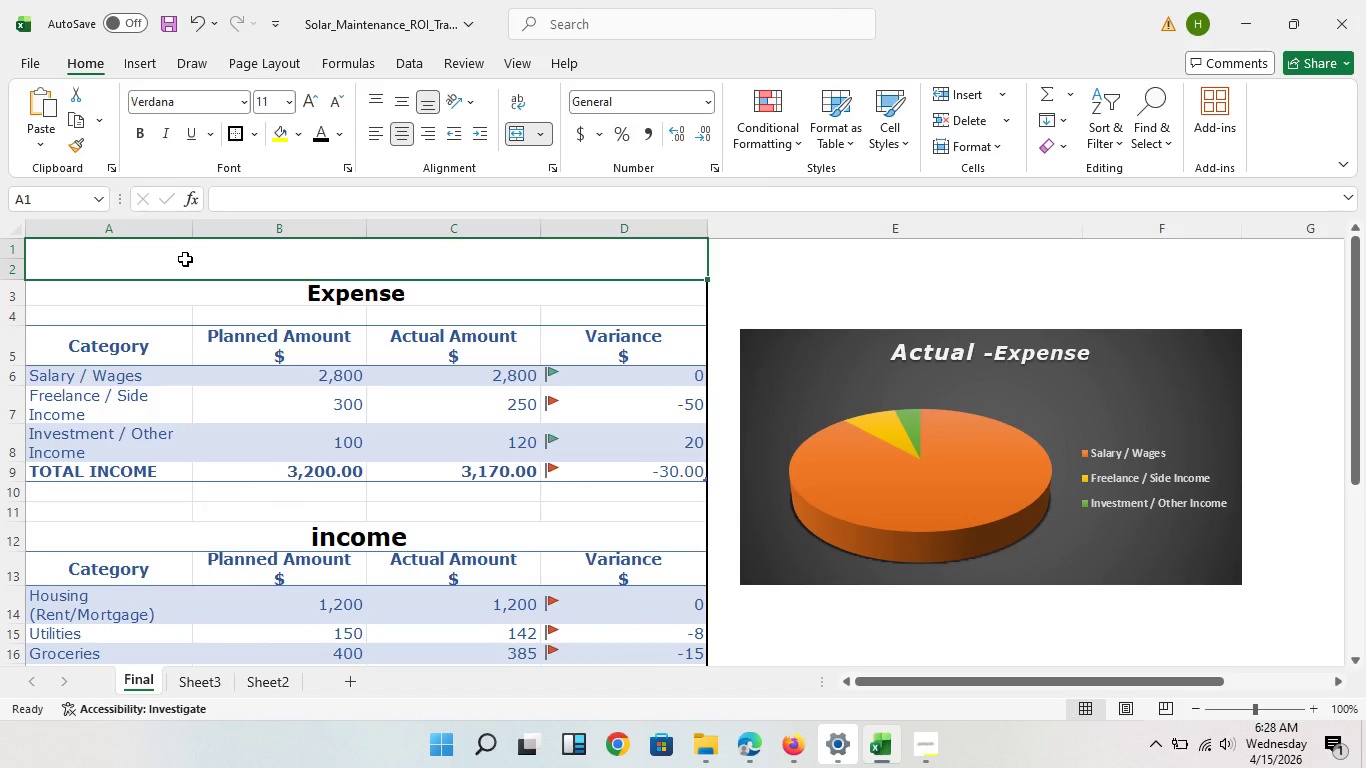 
left_click([185, 259])
 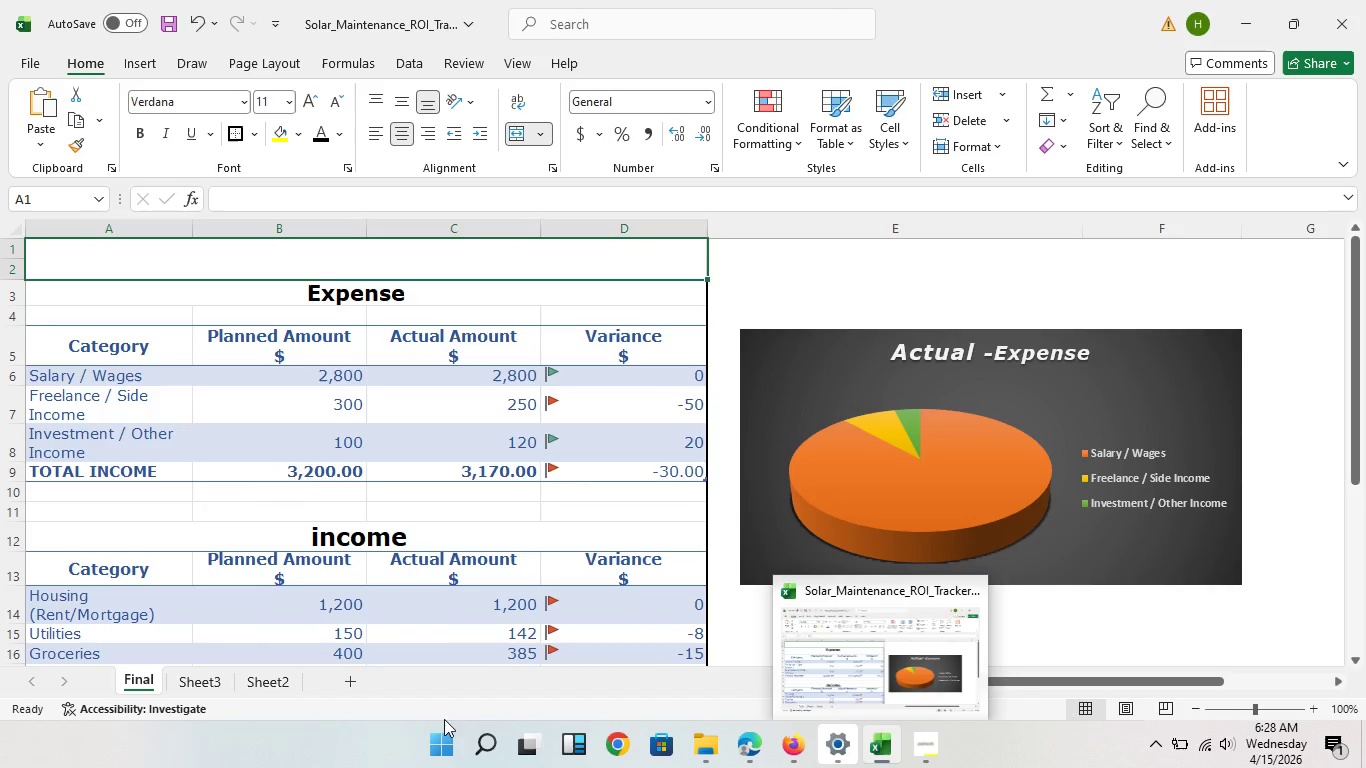 
wait(6.39)
 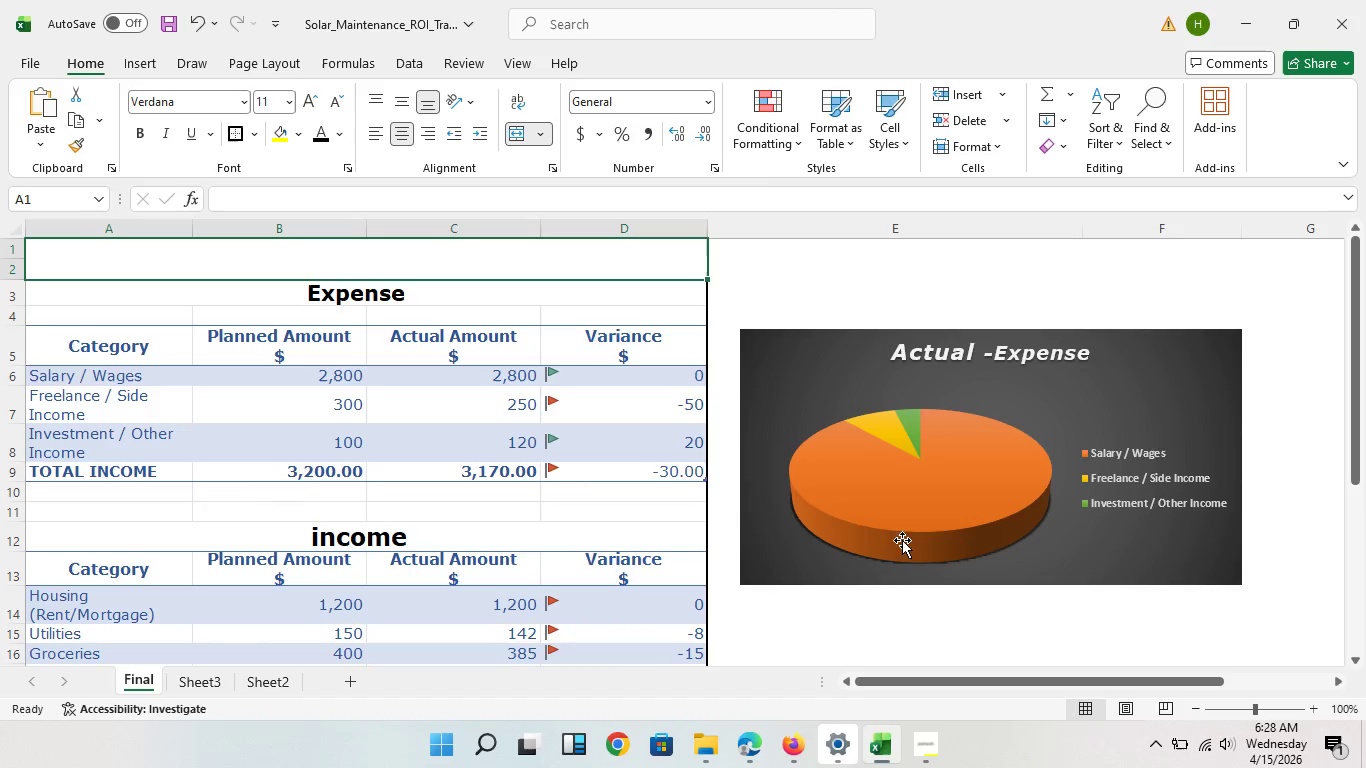 
left_click([264, 670])
 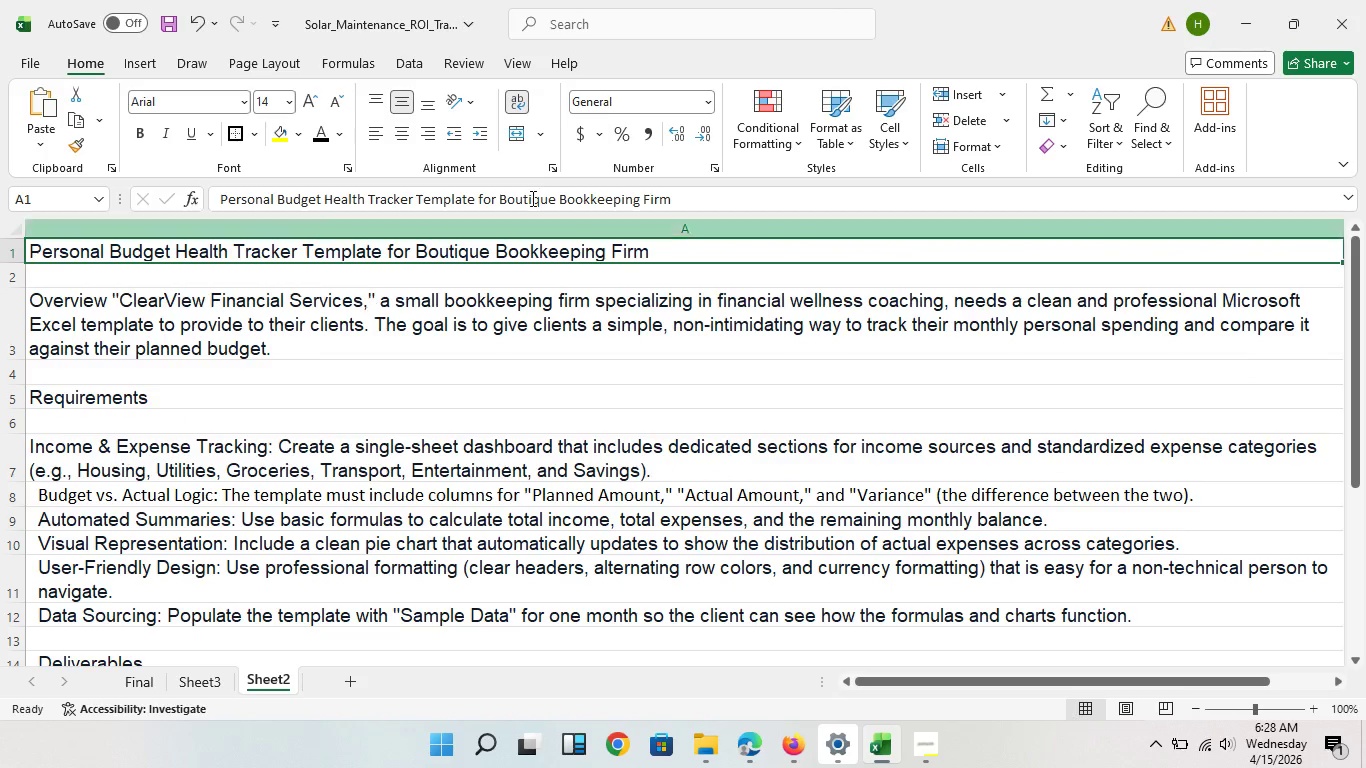 
scroll: coordinate [533, 198], scroll_direction: up, amount: 5.0
 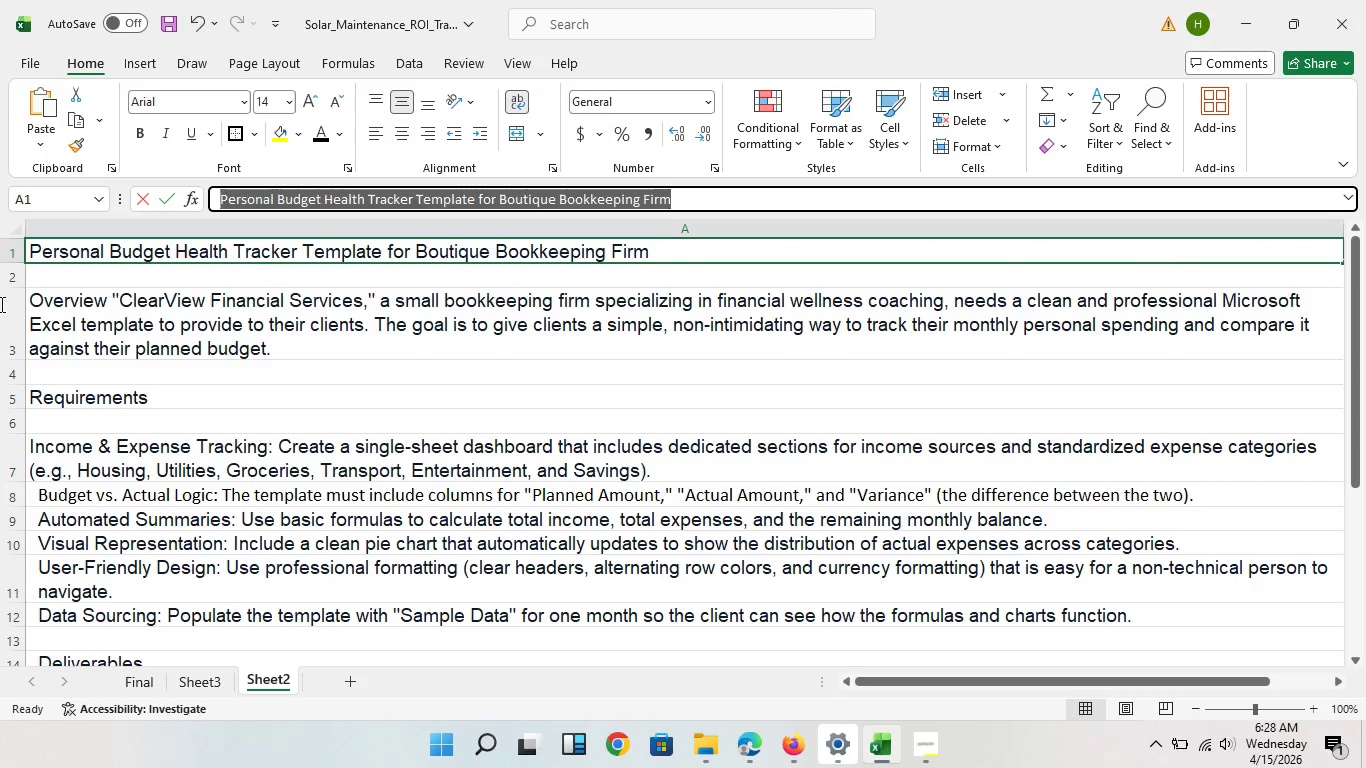 
left_click_drag(start_coordinate=[729, 204], to_coordinate=[0, 304])
 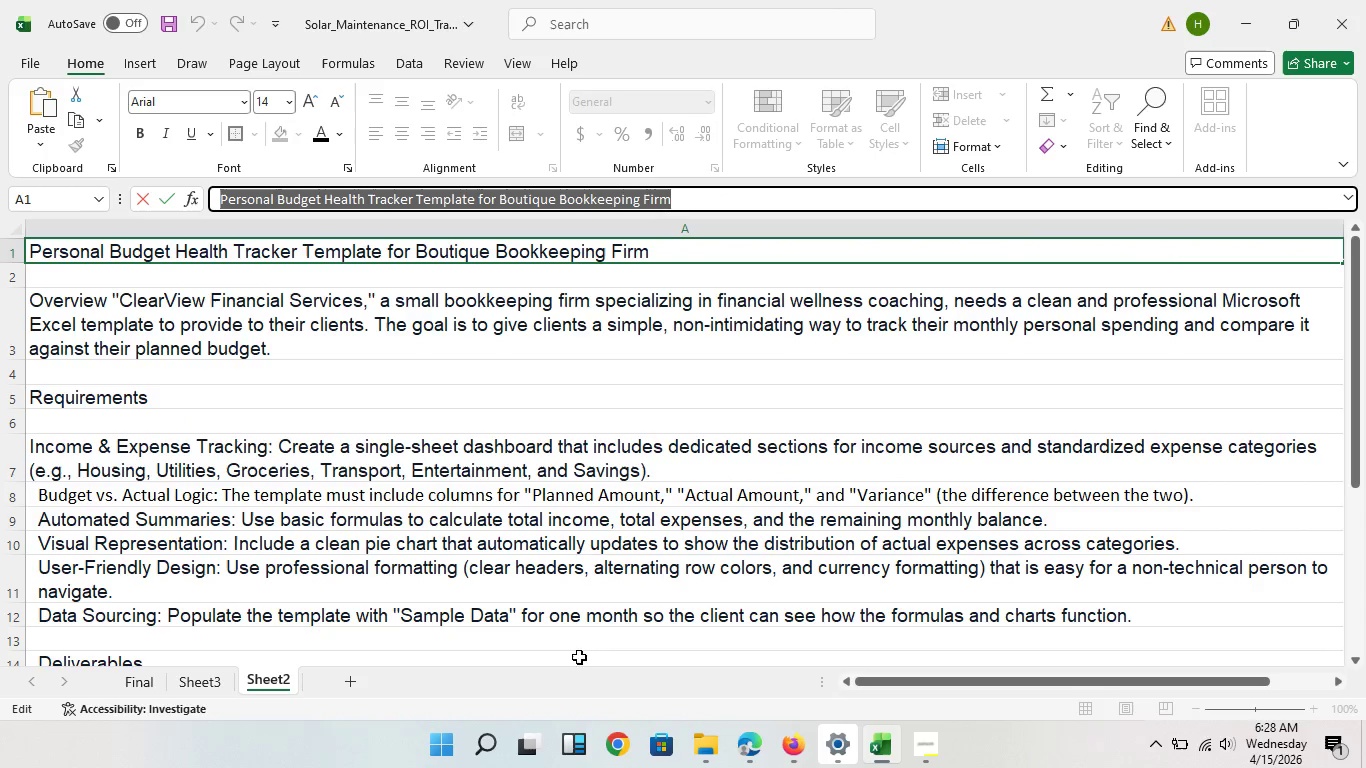 
key(Control+C)
 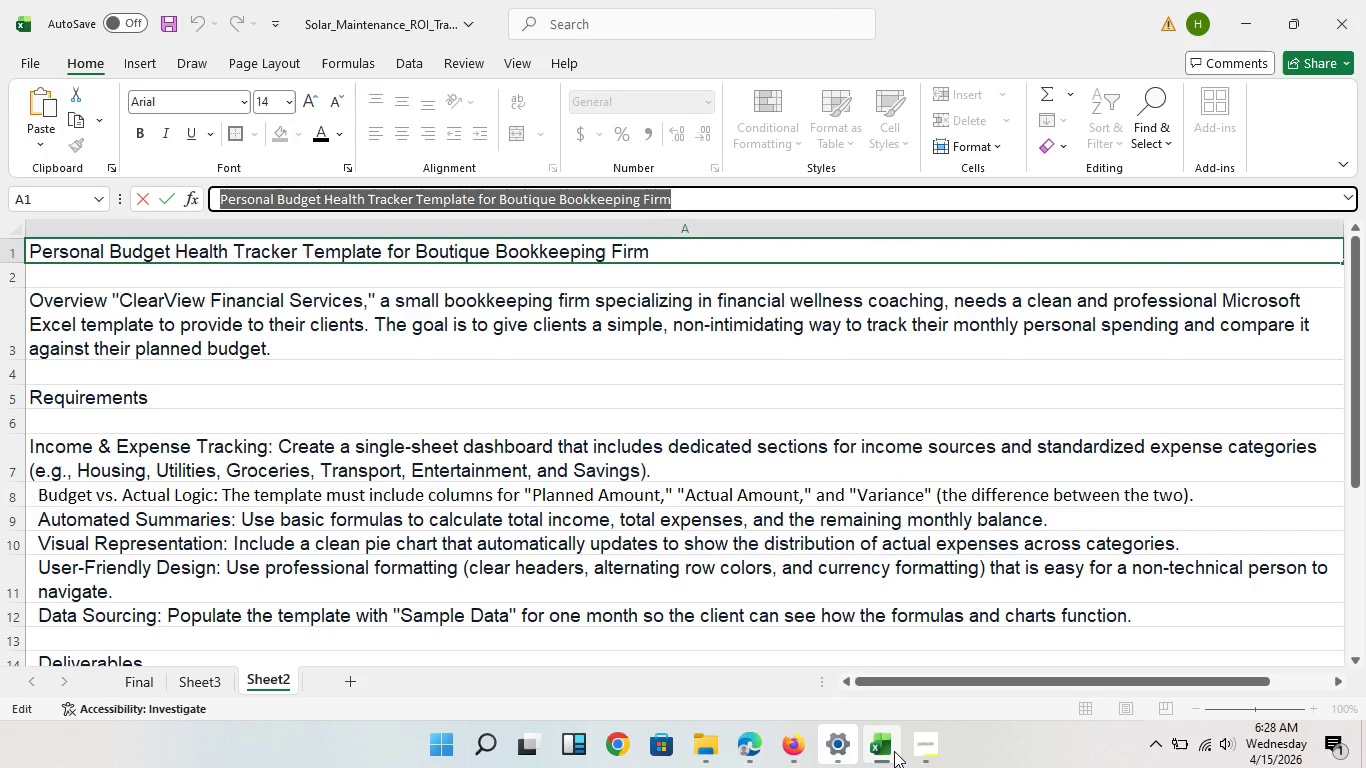 
left_click([894, 751])
 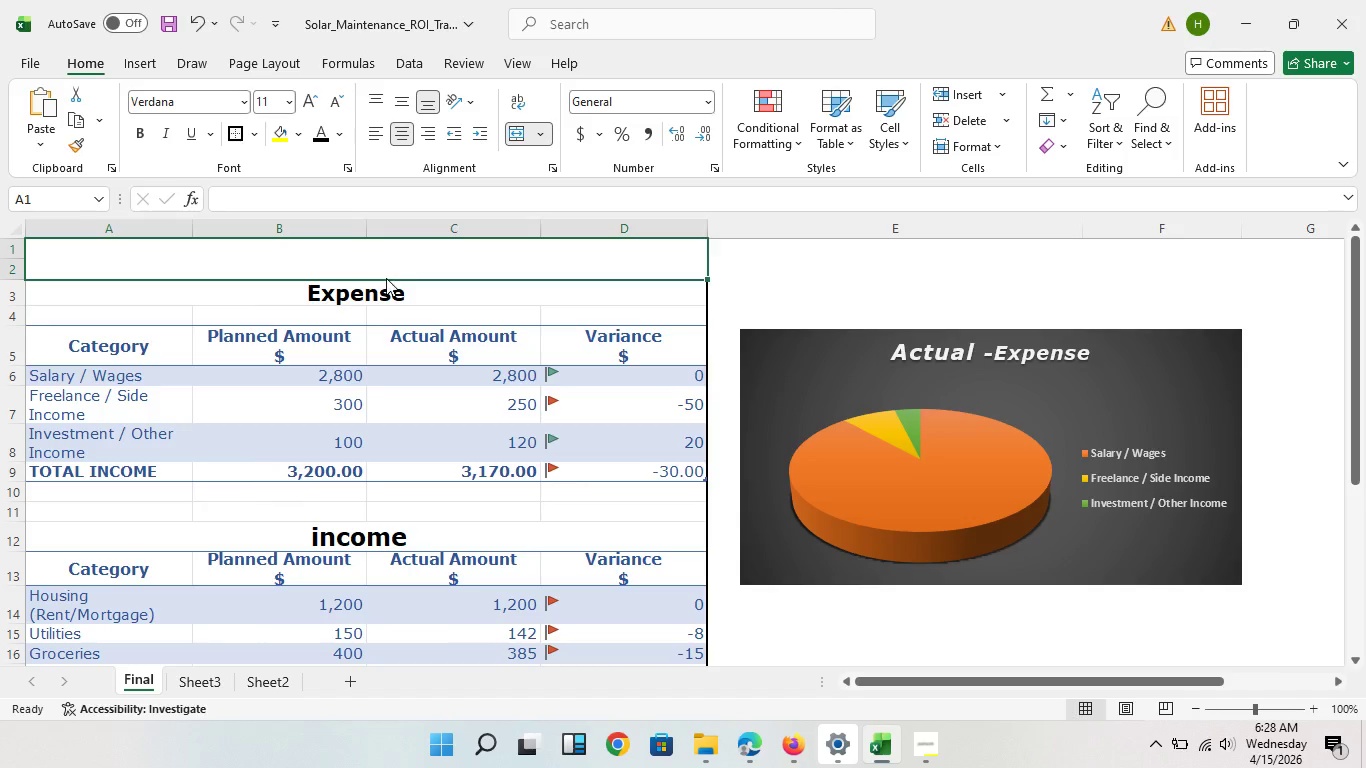 
double_click([361, 255])
 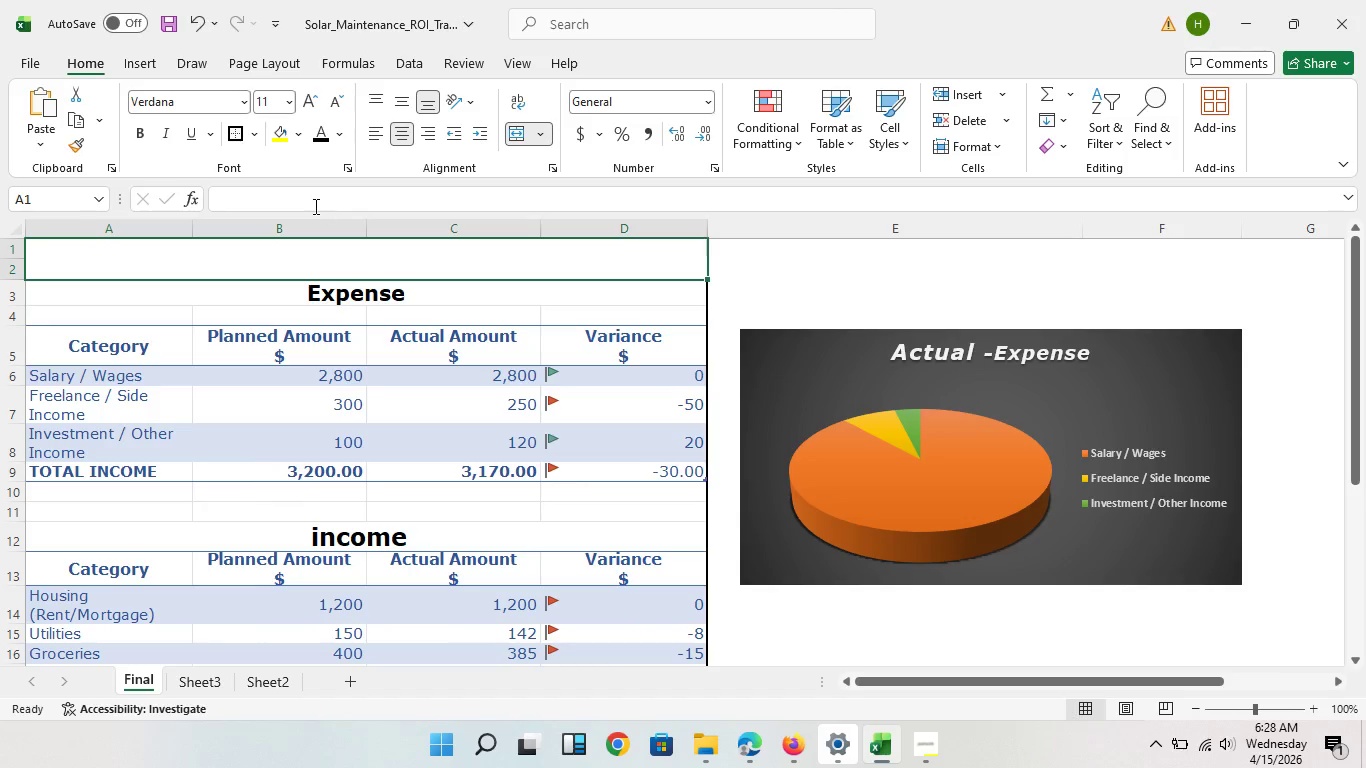 
left_click([327, 212])
 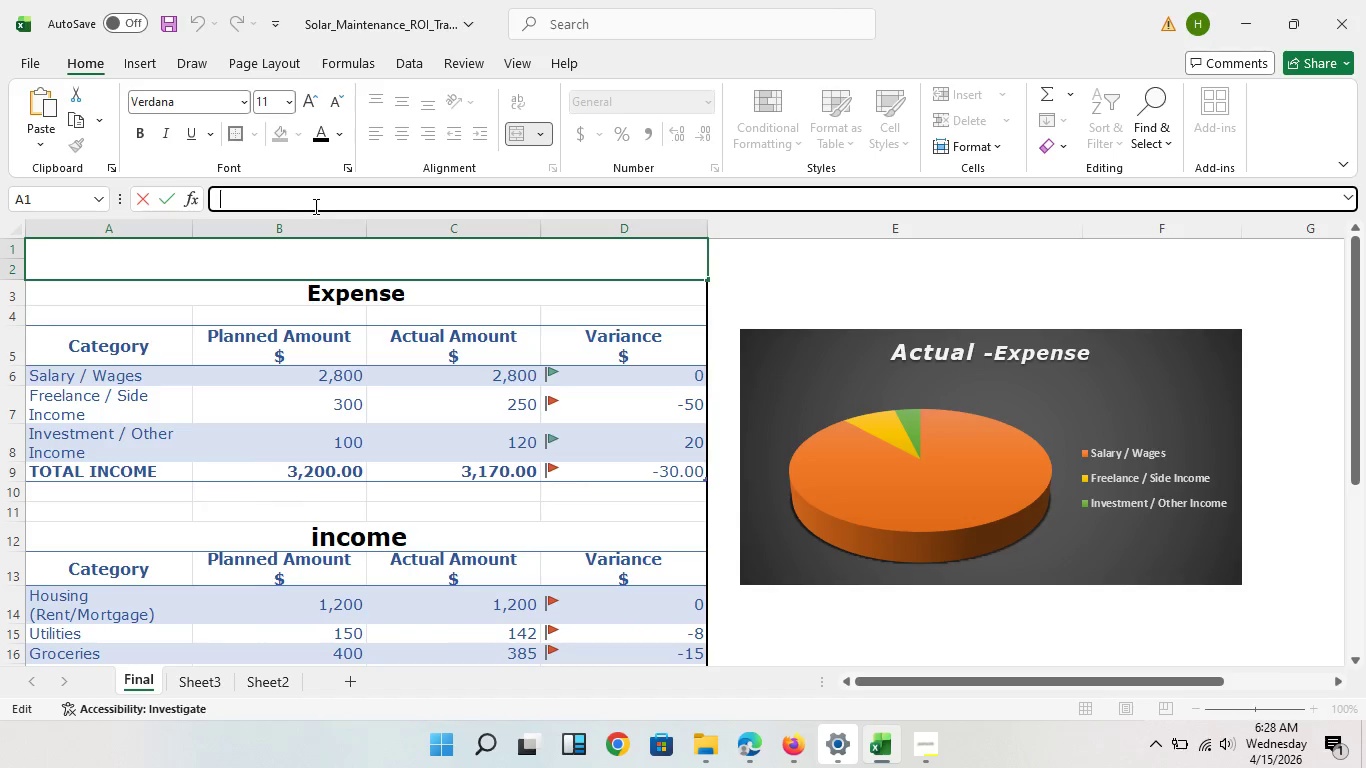 
left_click([314, 206])
 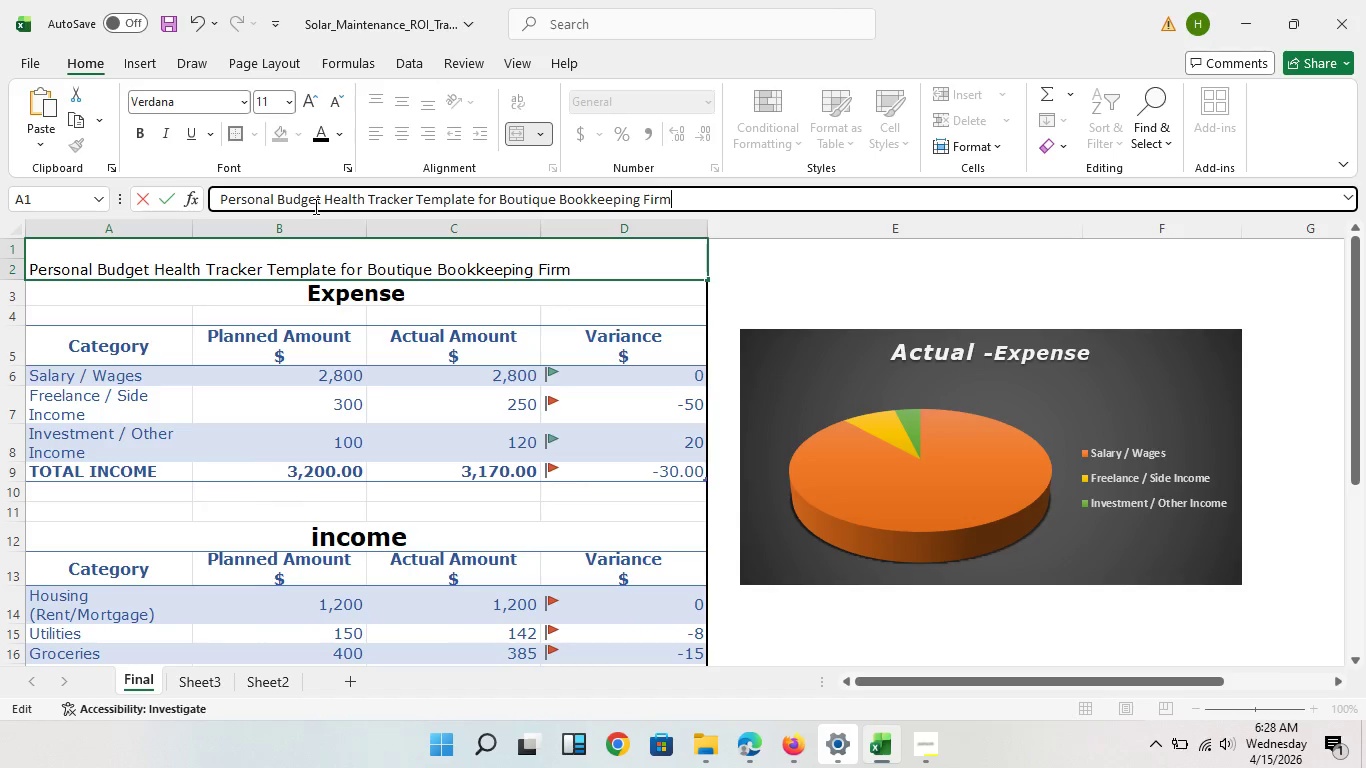 
key(Control+V)
 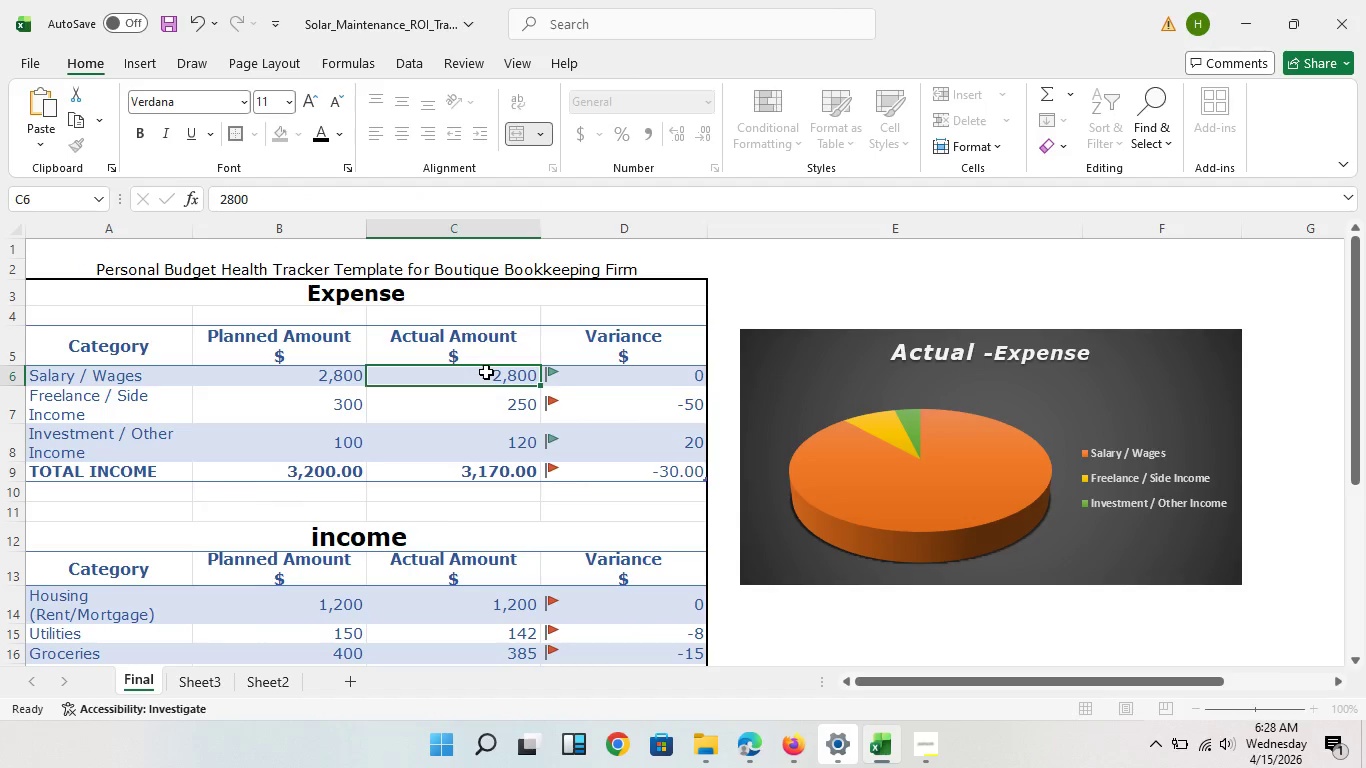 
left_click([487, 370])
 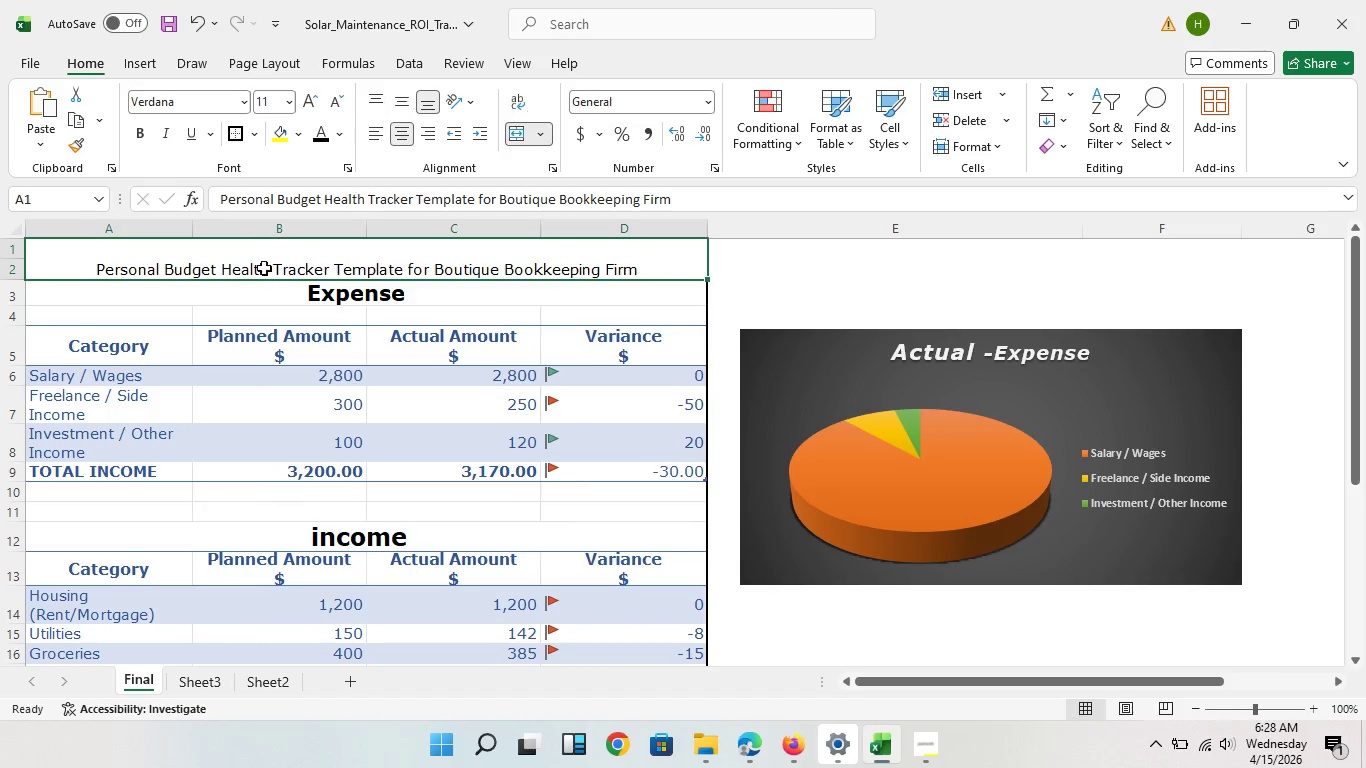 
left_click([273, 245])
 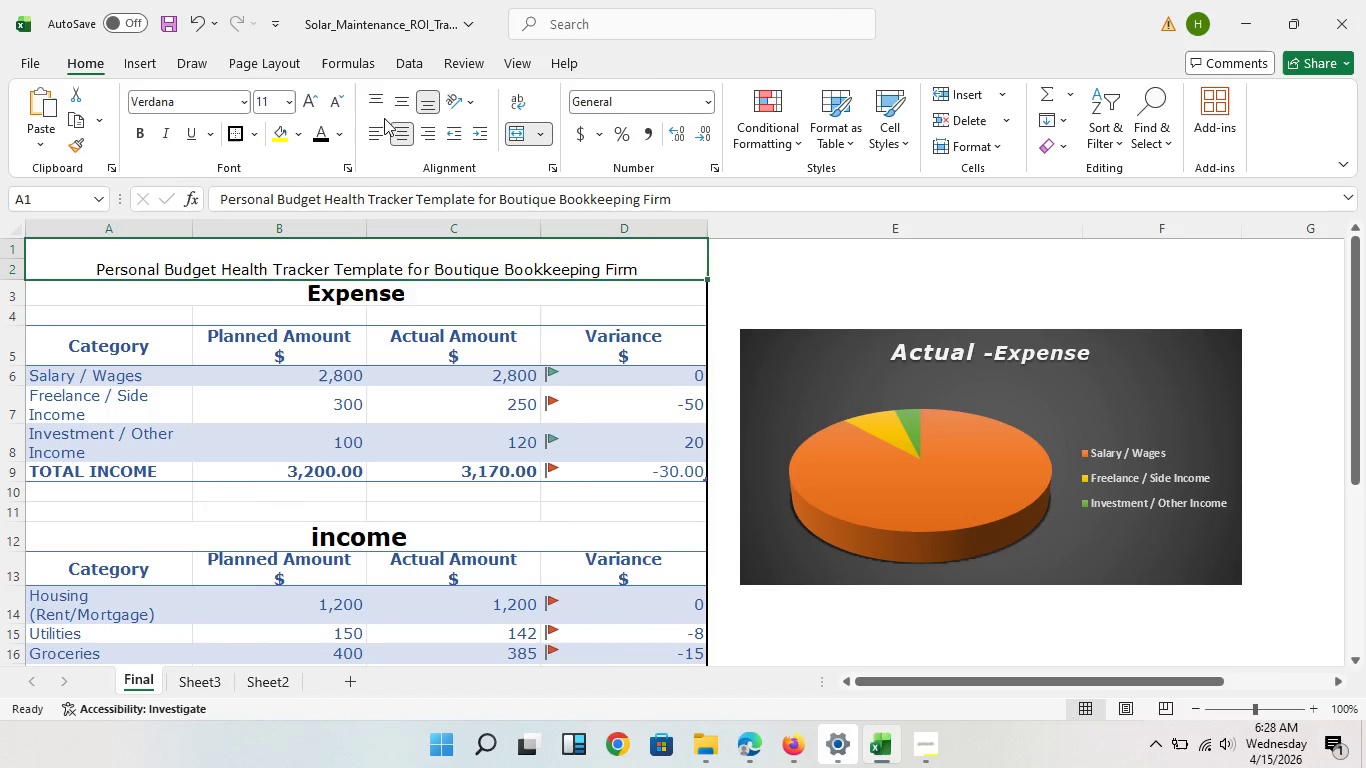 
left_click([403, 110])
 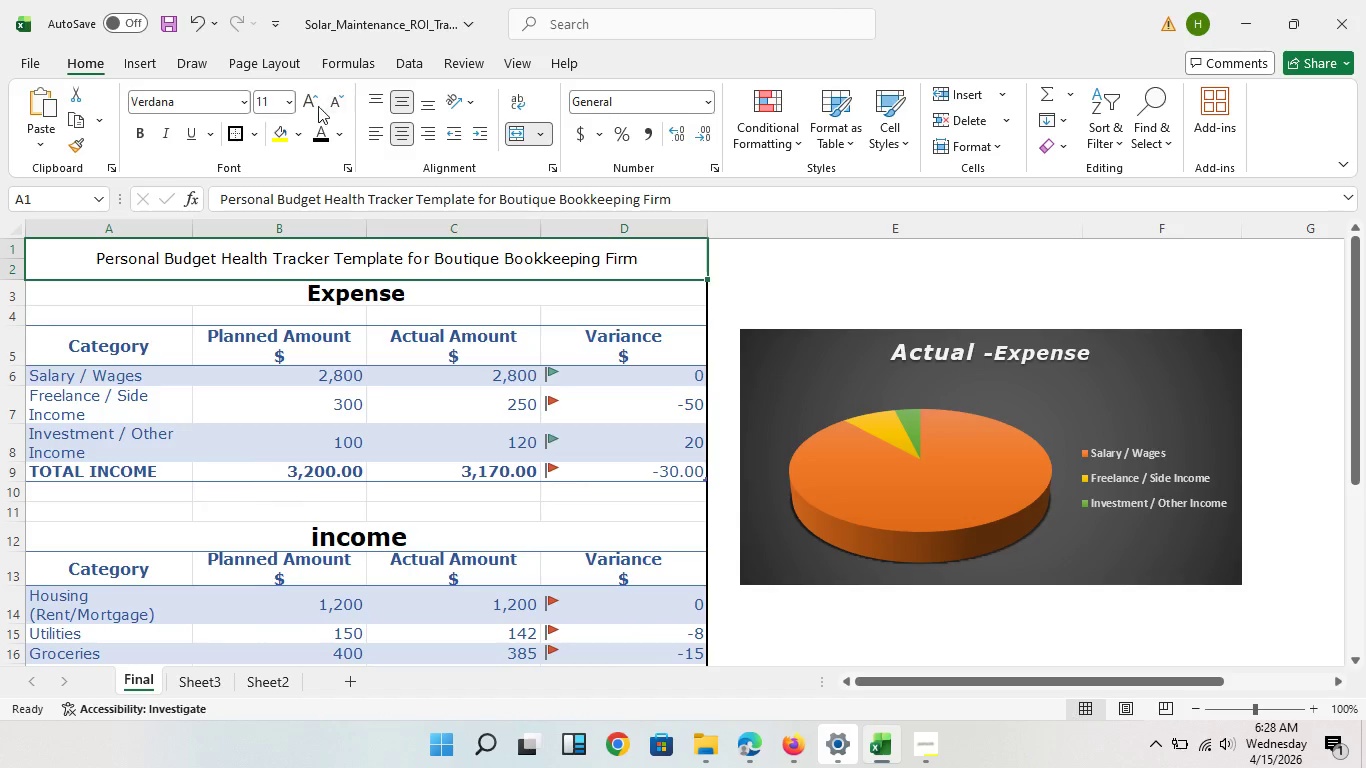 
left_click([316, 106])
 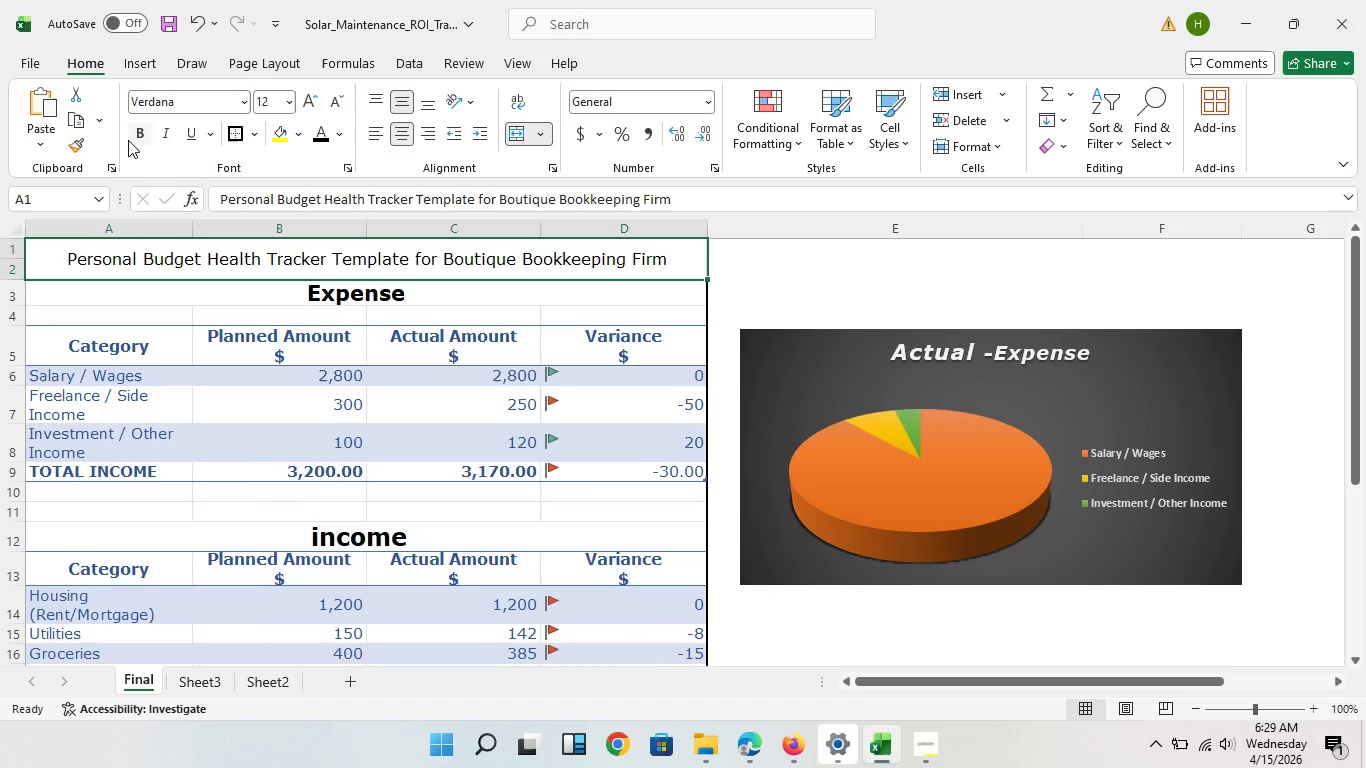 
left_click([128, 132])
 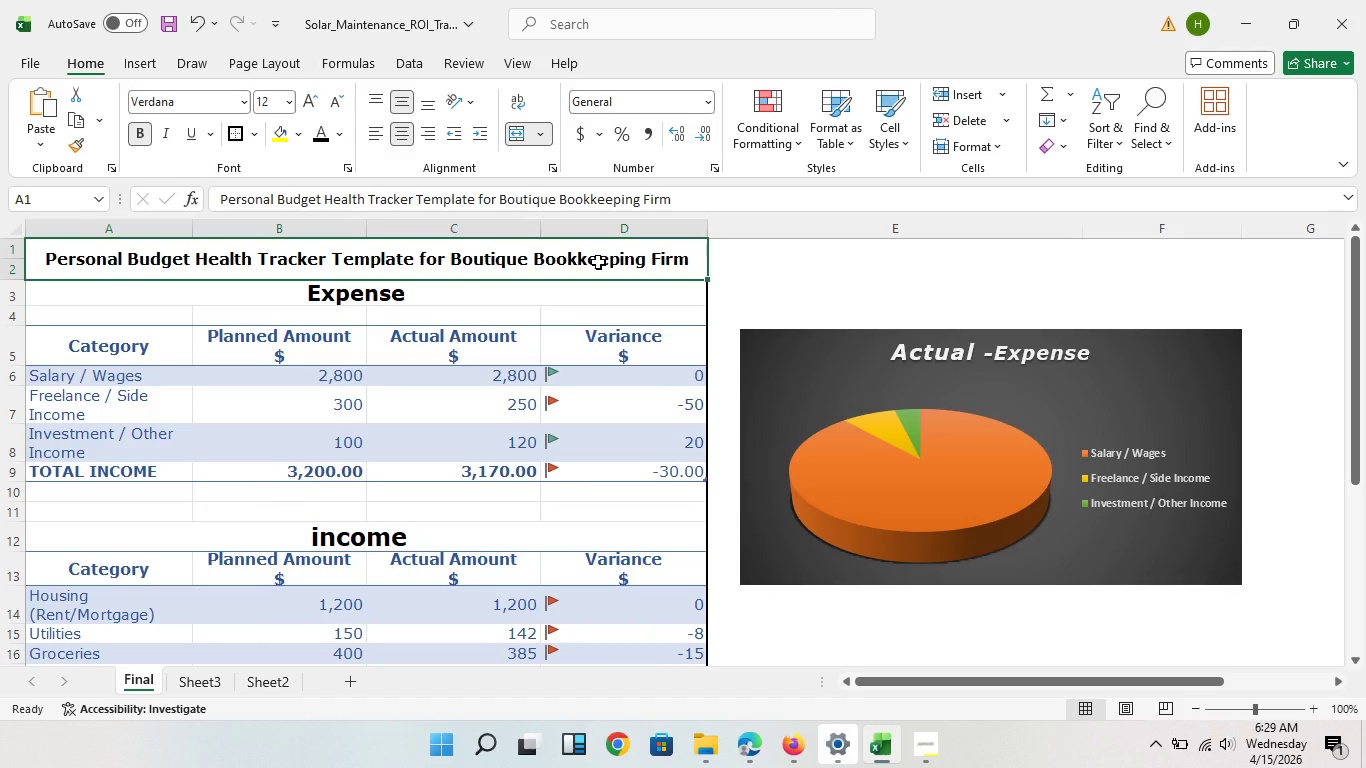 
wait(13.31)
 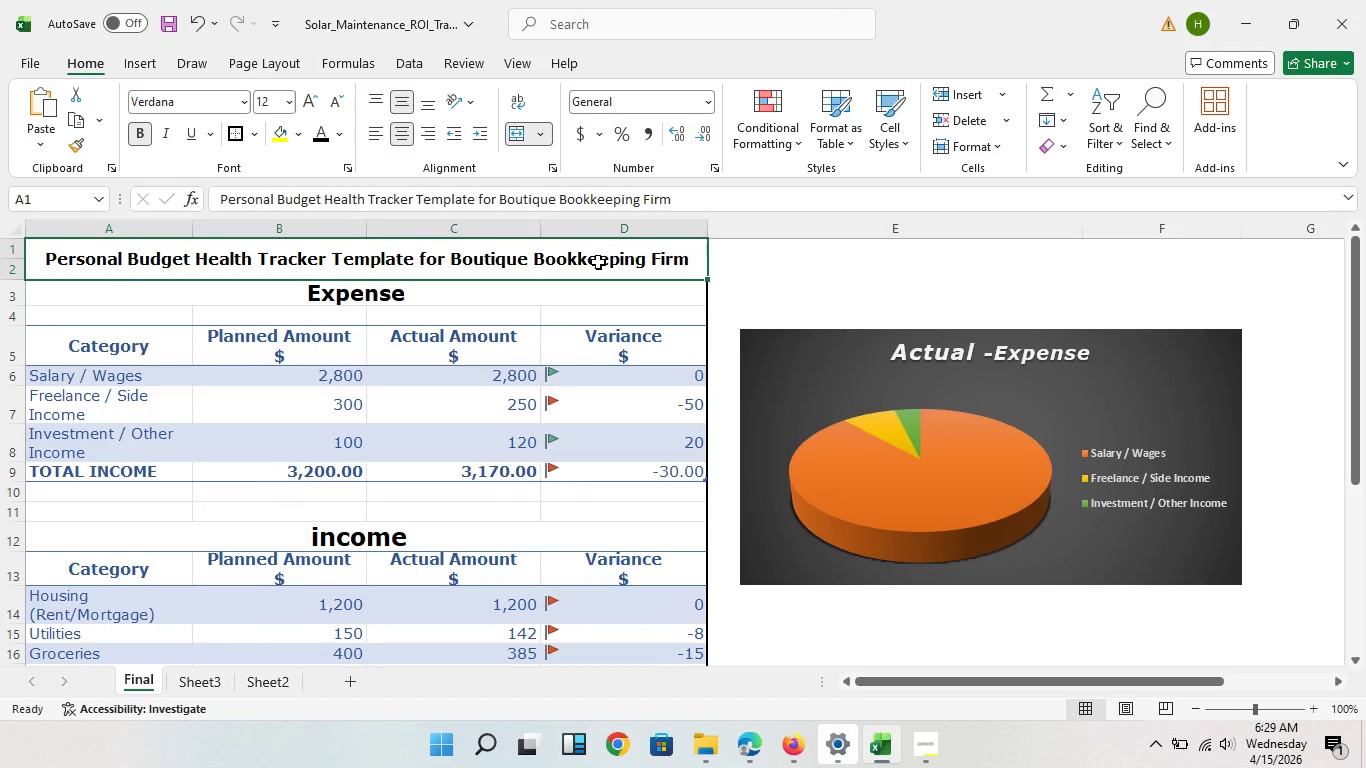 
double_click([402, 268])
 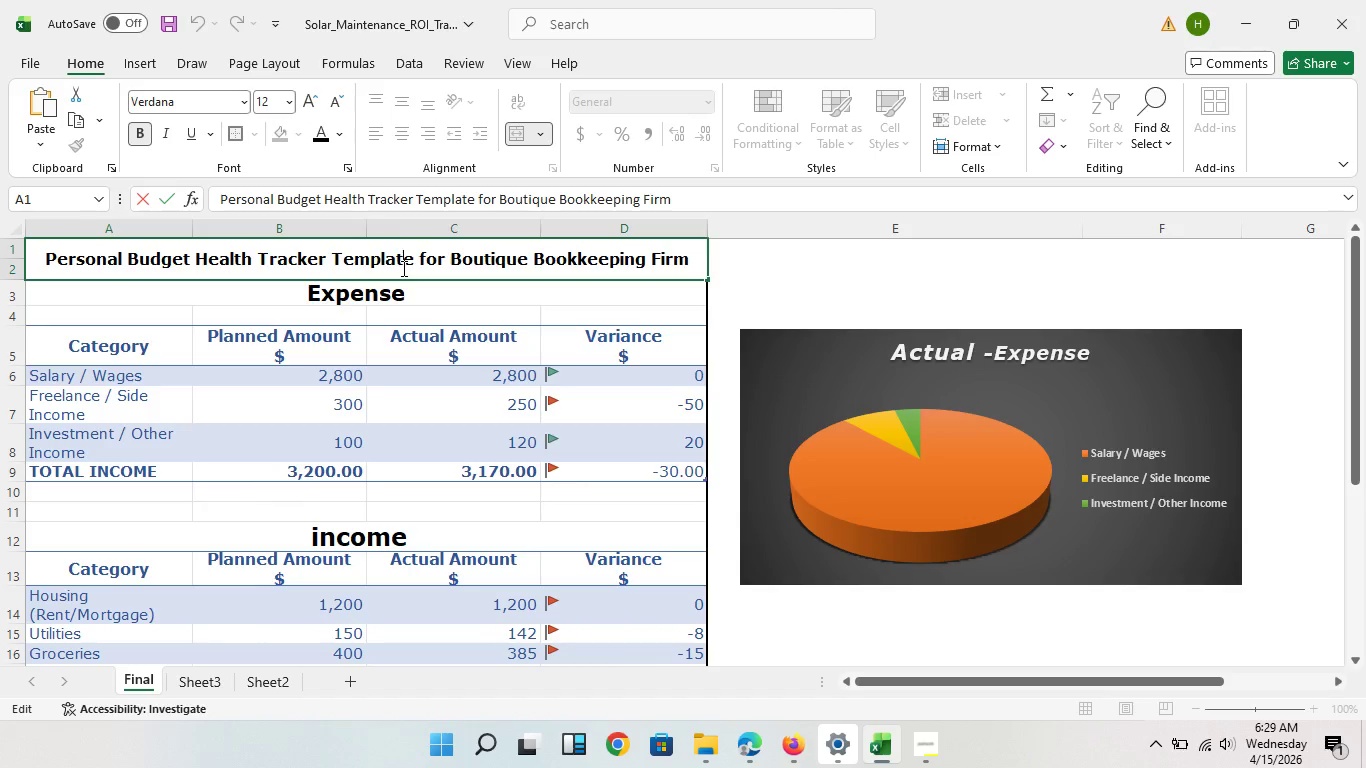 
triple_click([402, 268])
 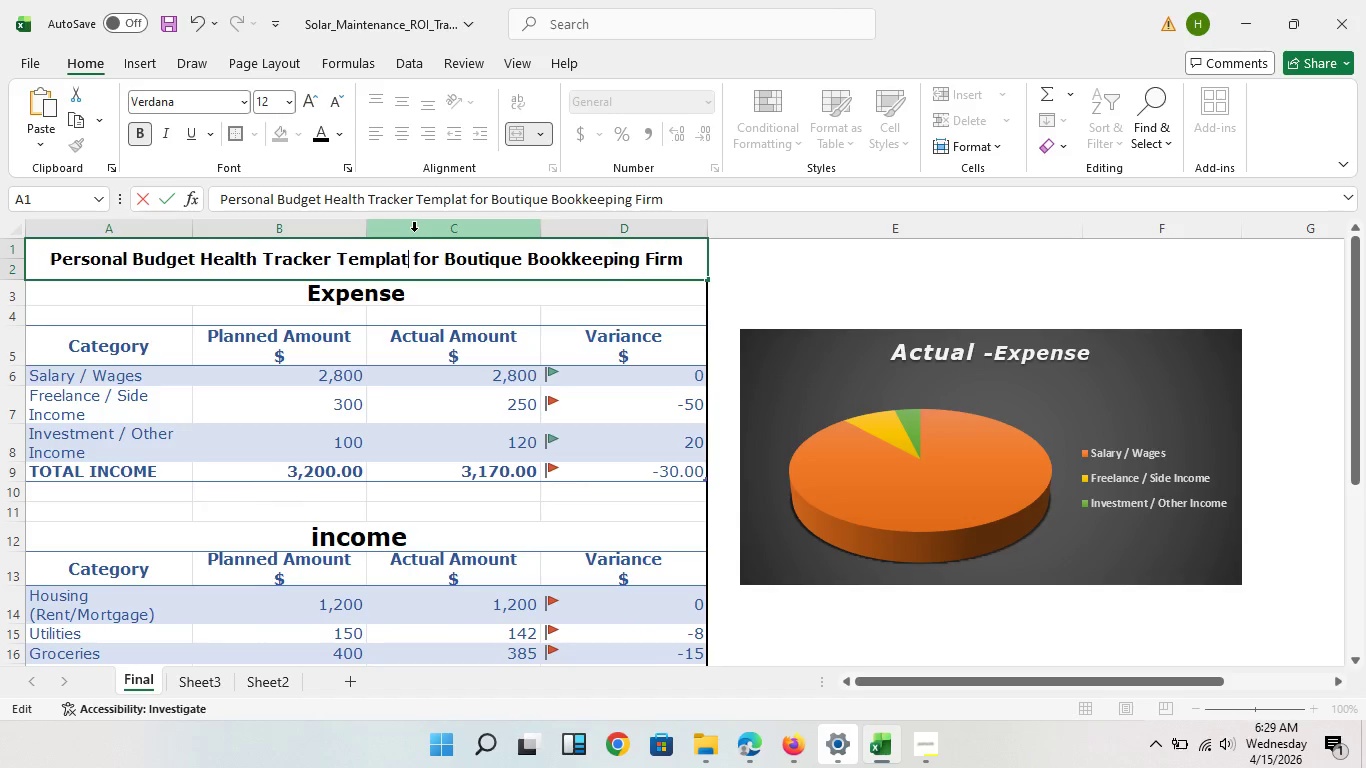 
key(Backspace)
 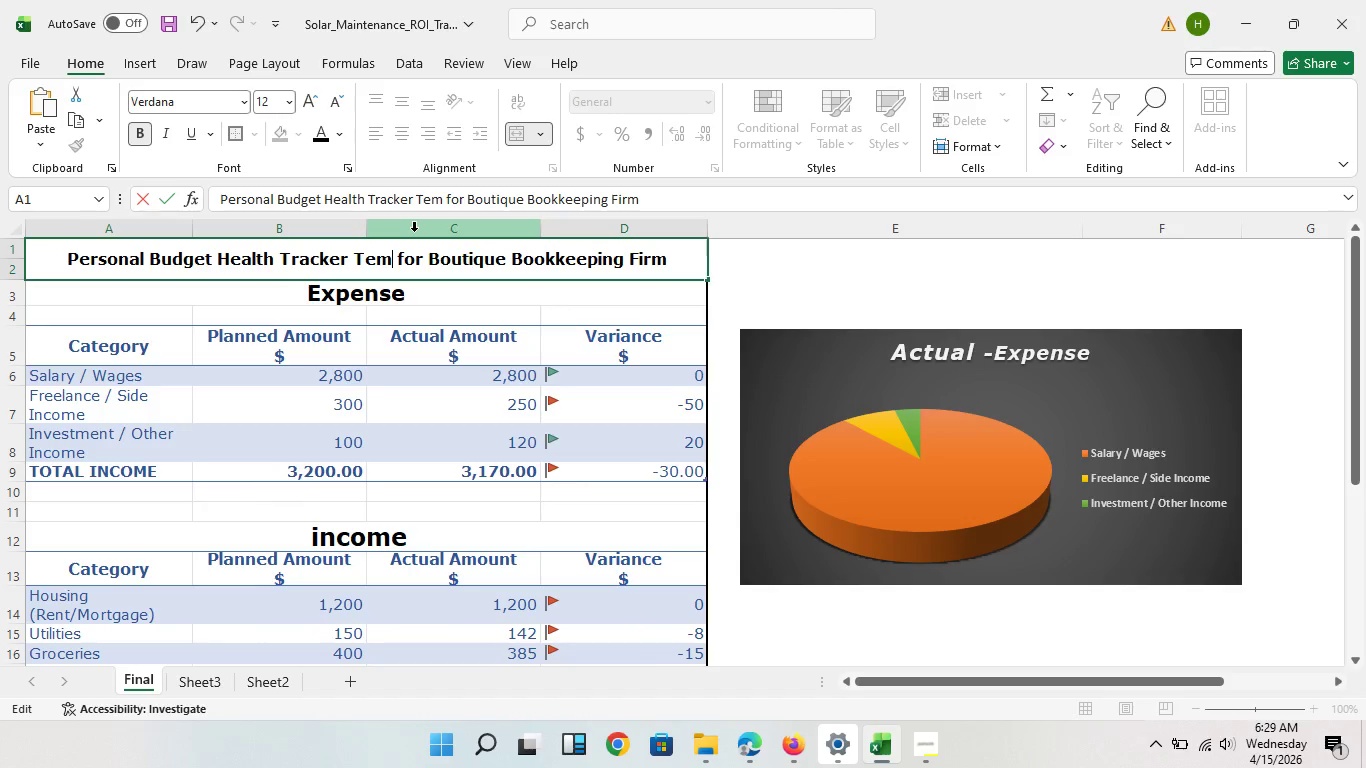 
key(Backspace)
 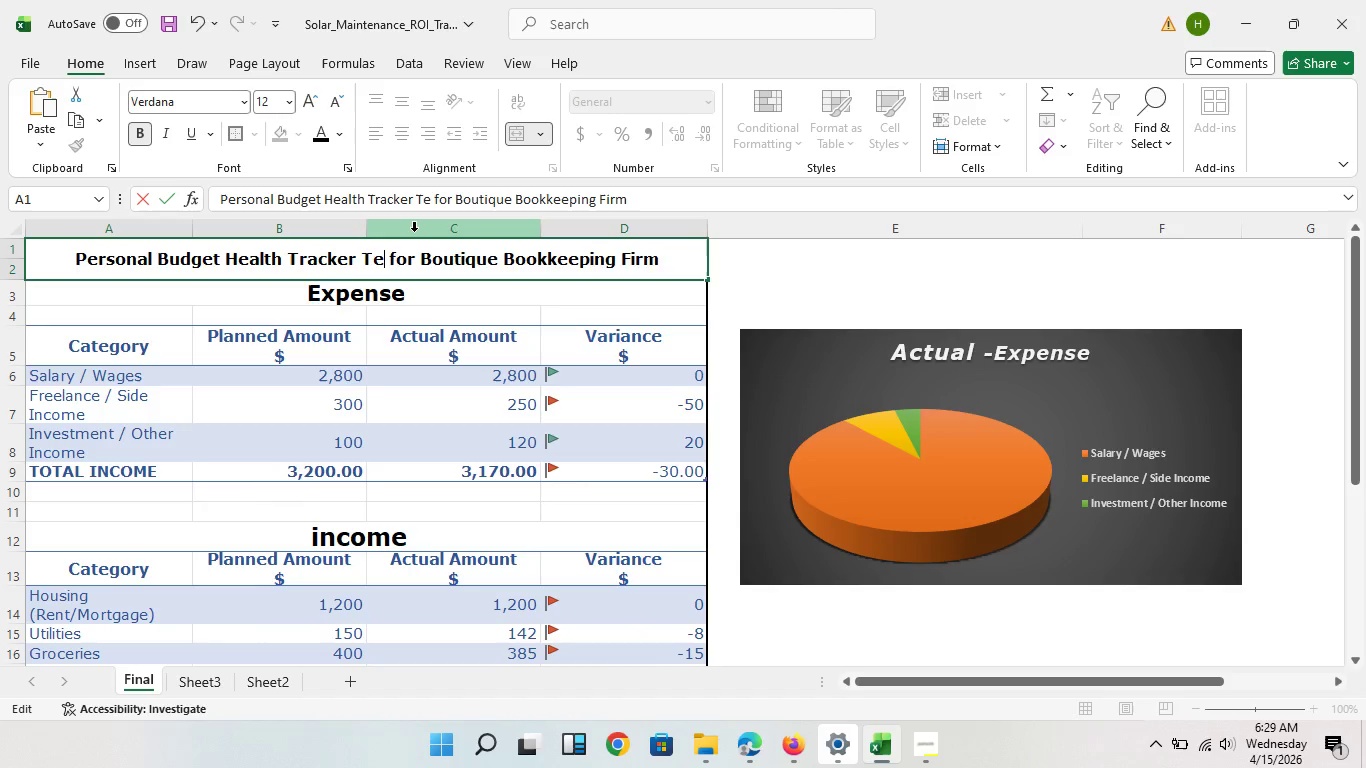 
key(Backspace)
 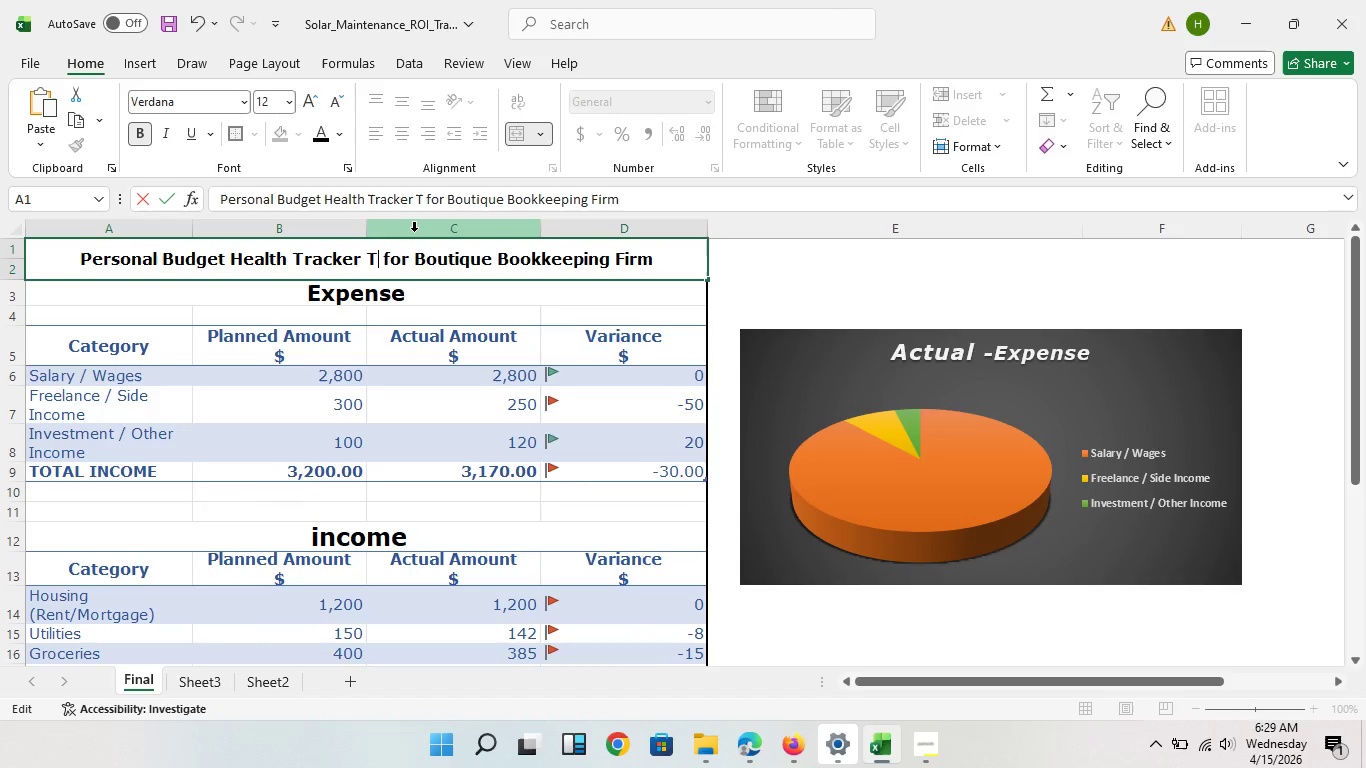 
key(Backspace)
 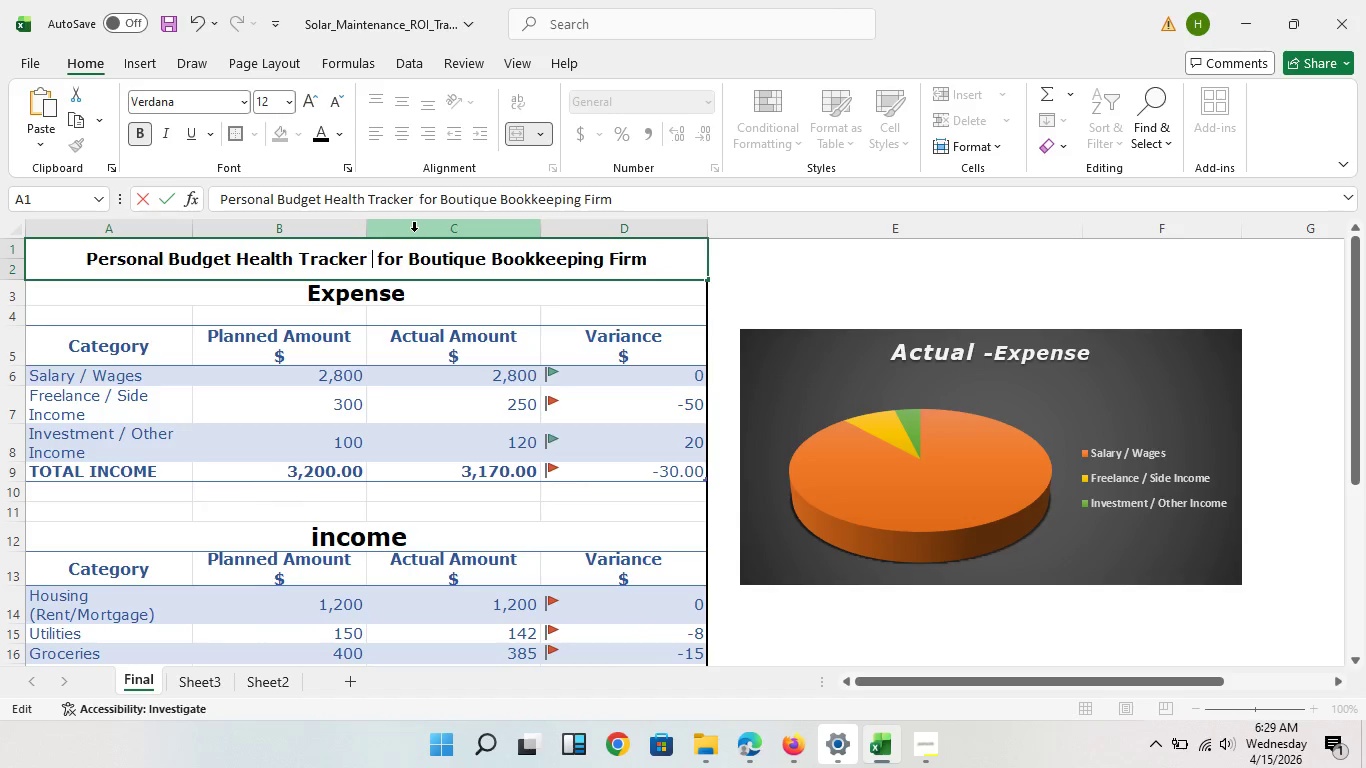 
key(Backspace)
 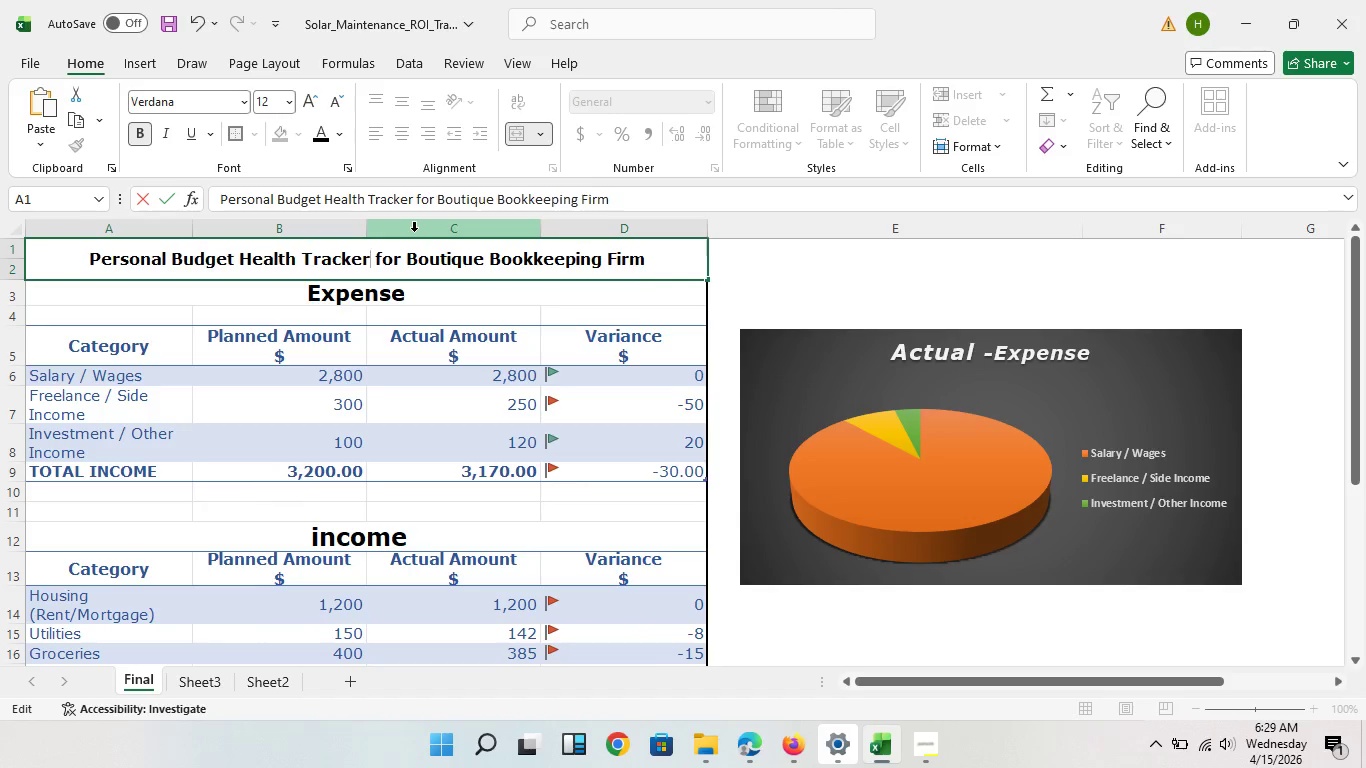 
key(Backspace)
 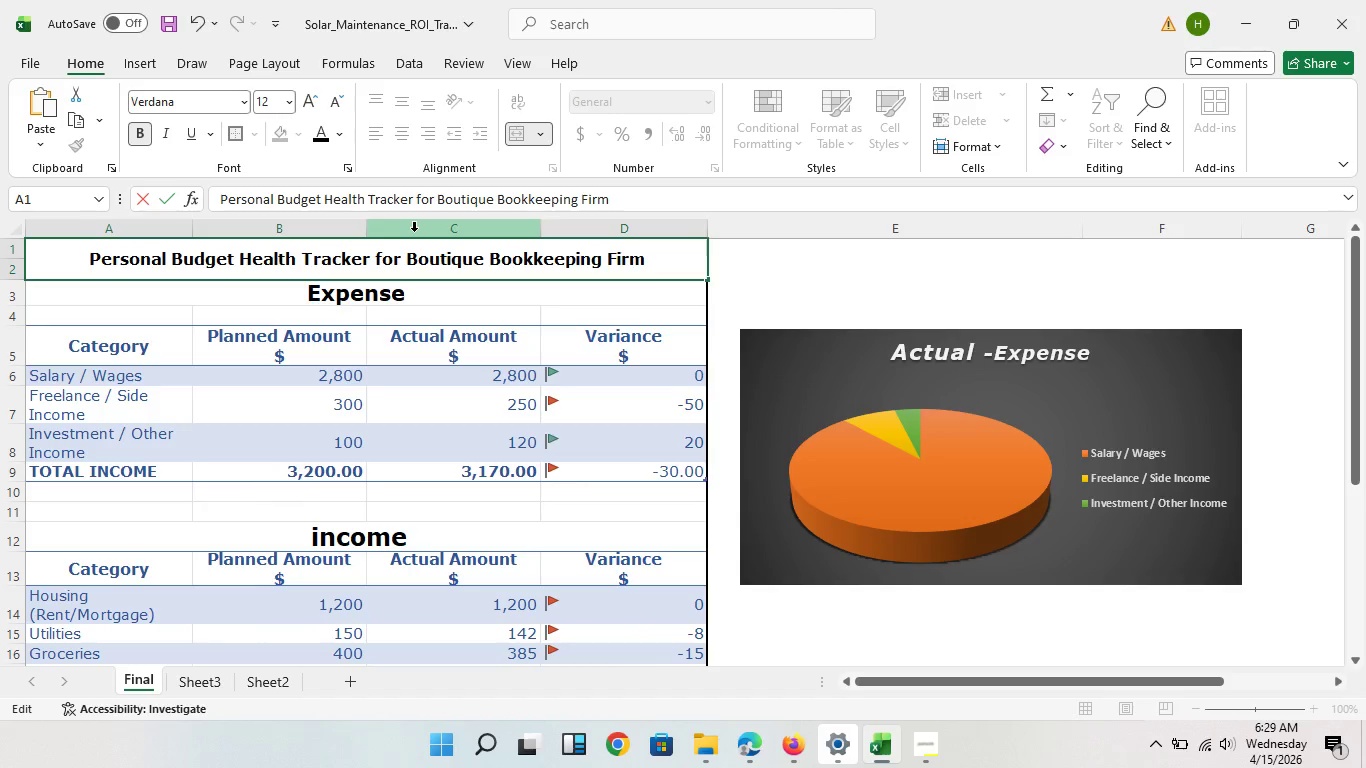 
key(Backspace)
 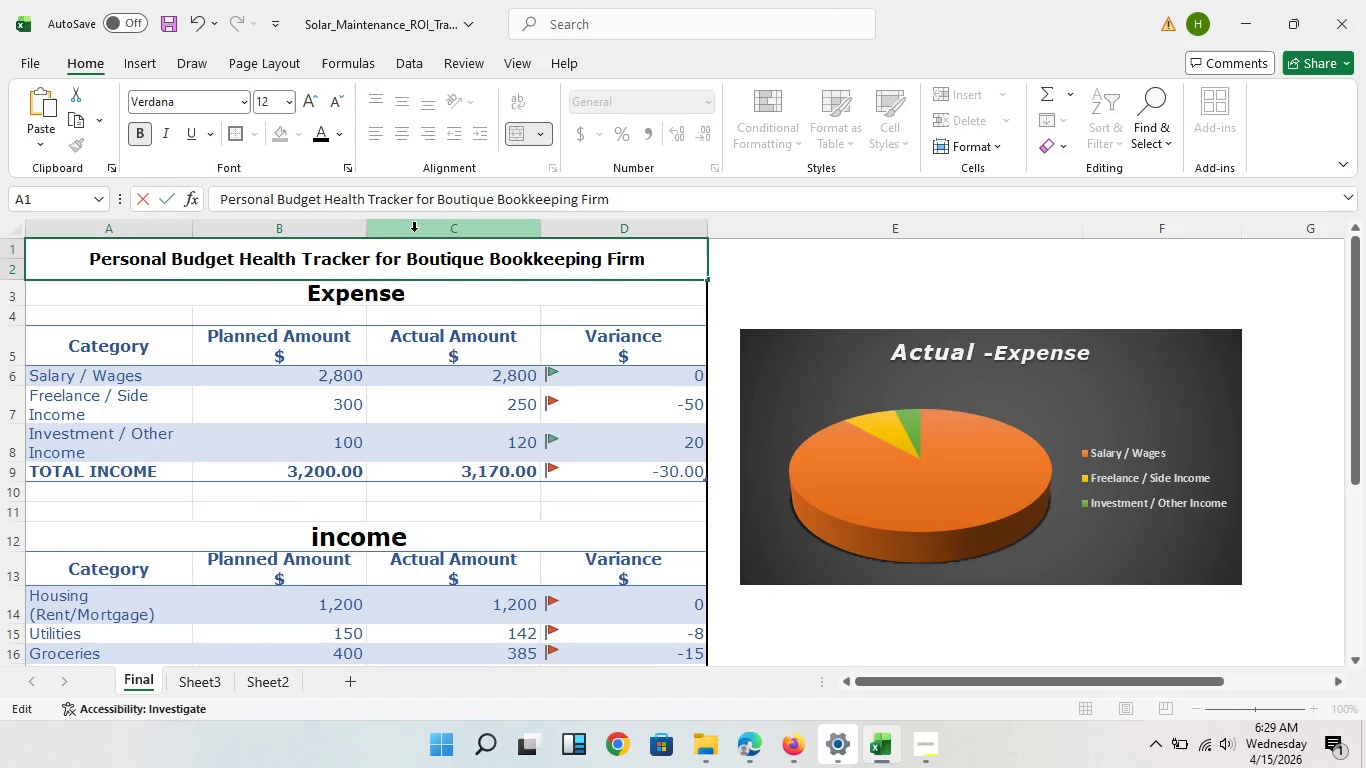 
key(Backspace)
 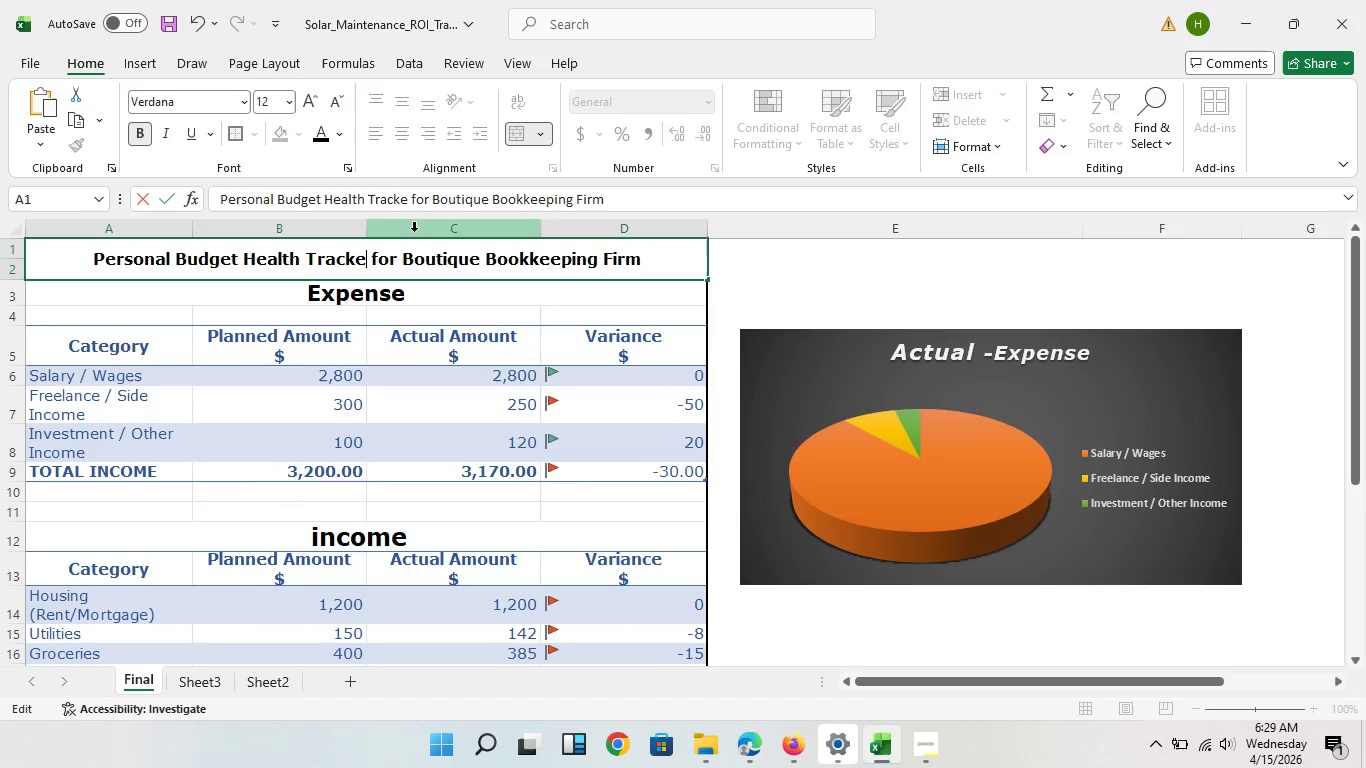 
key(Backspace)
 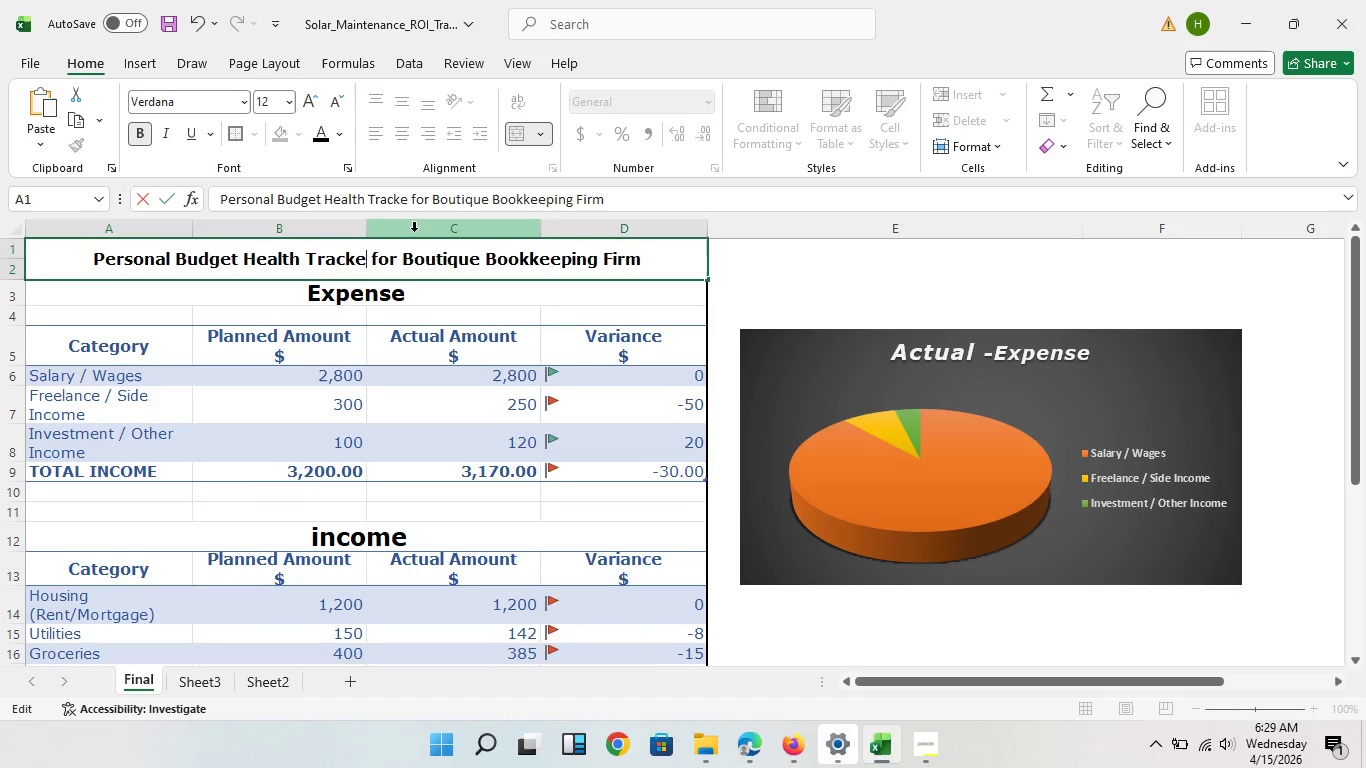 
key(Backspace)
 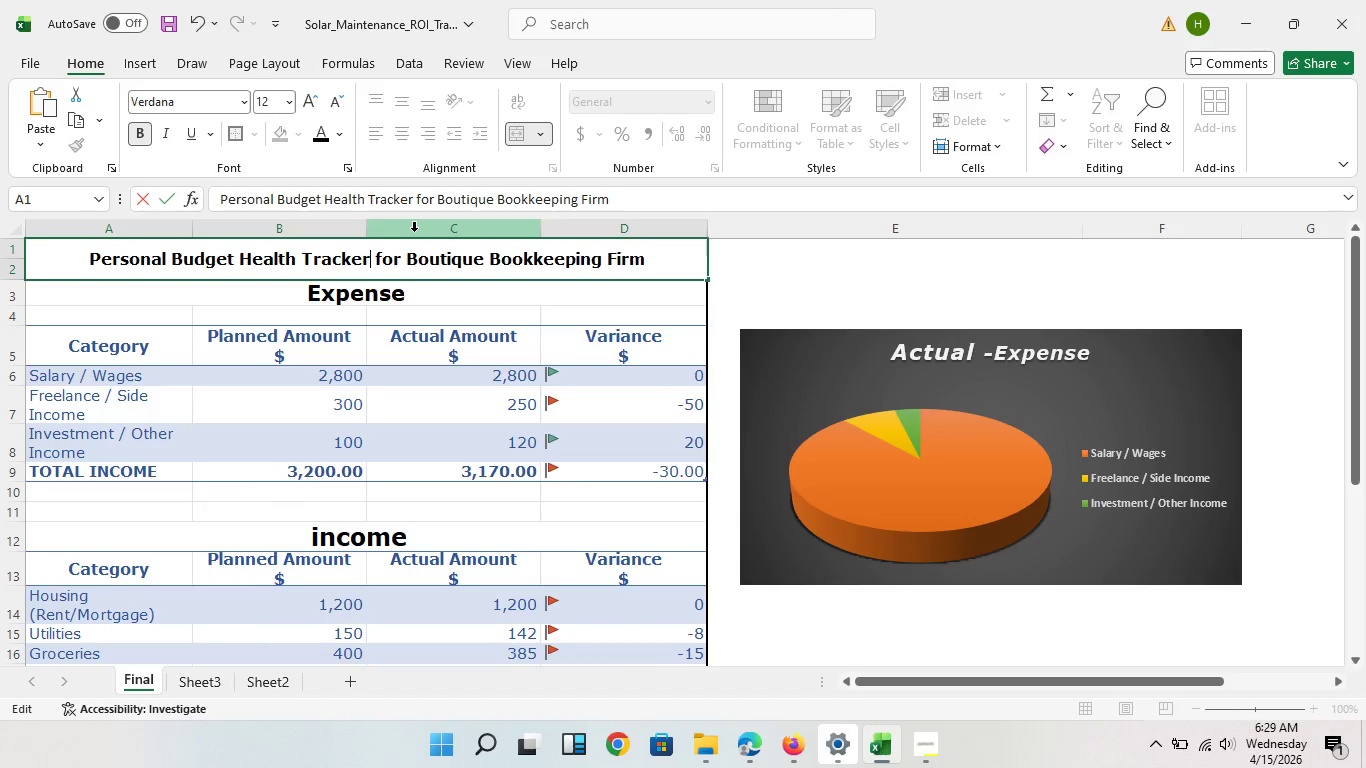 
key(R)
 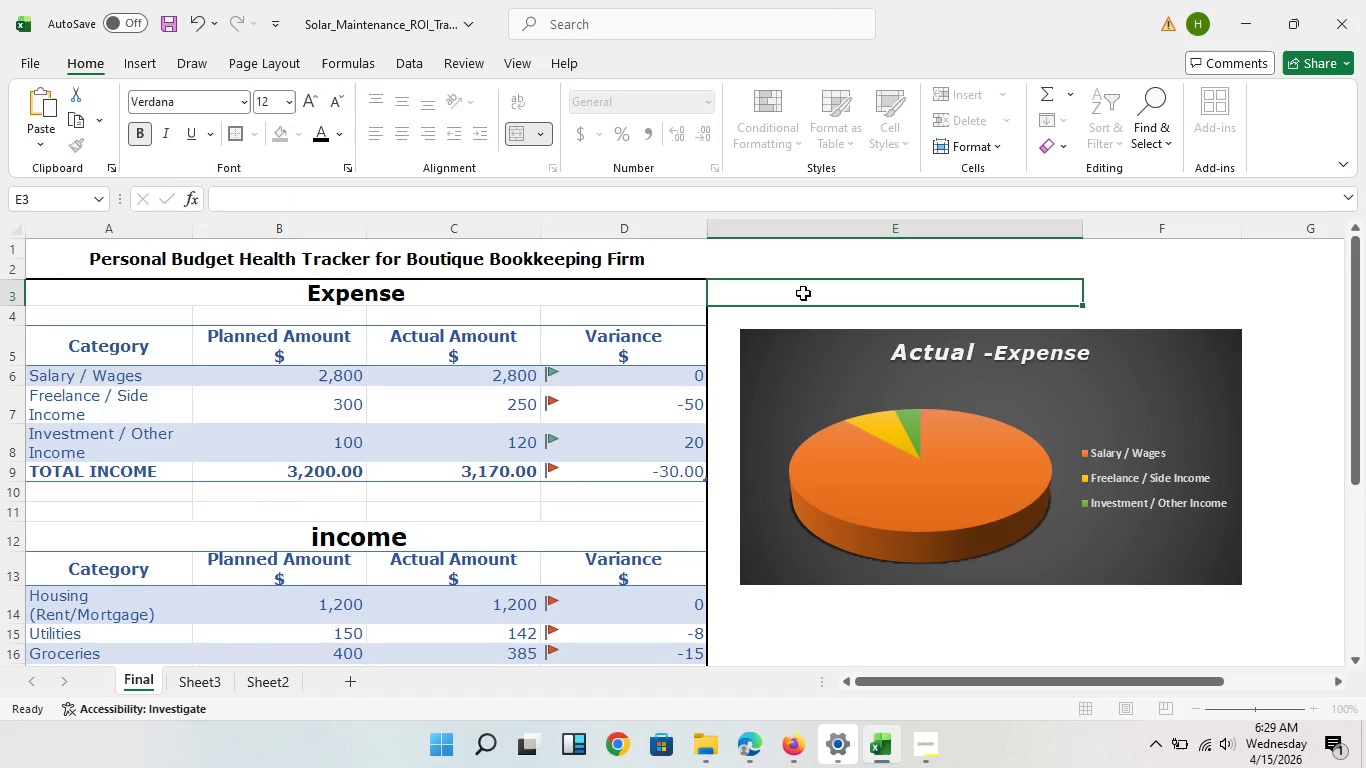 
left_click([803, 293])
 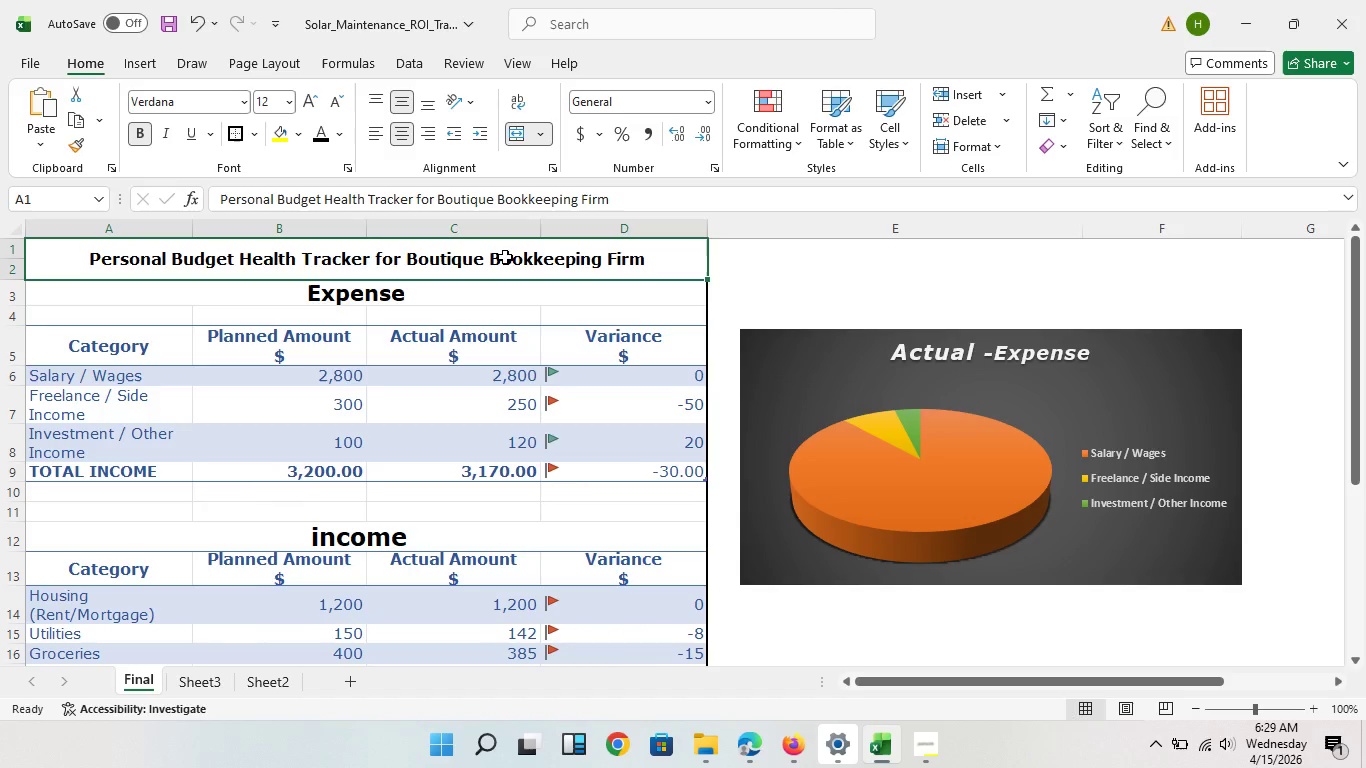 
left_click([505, 257])
 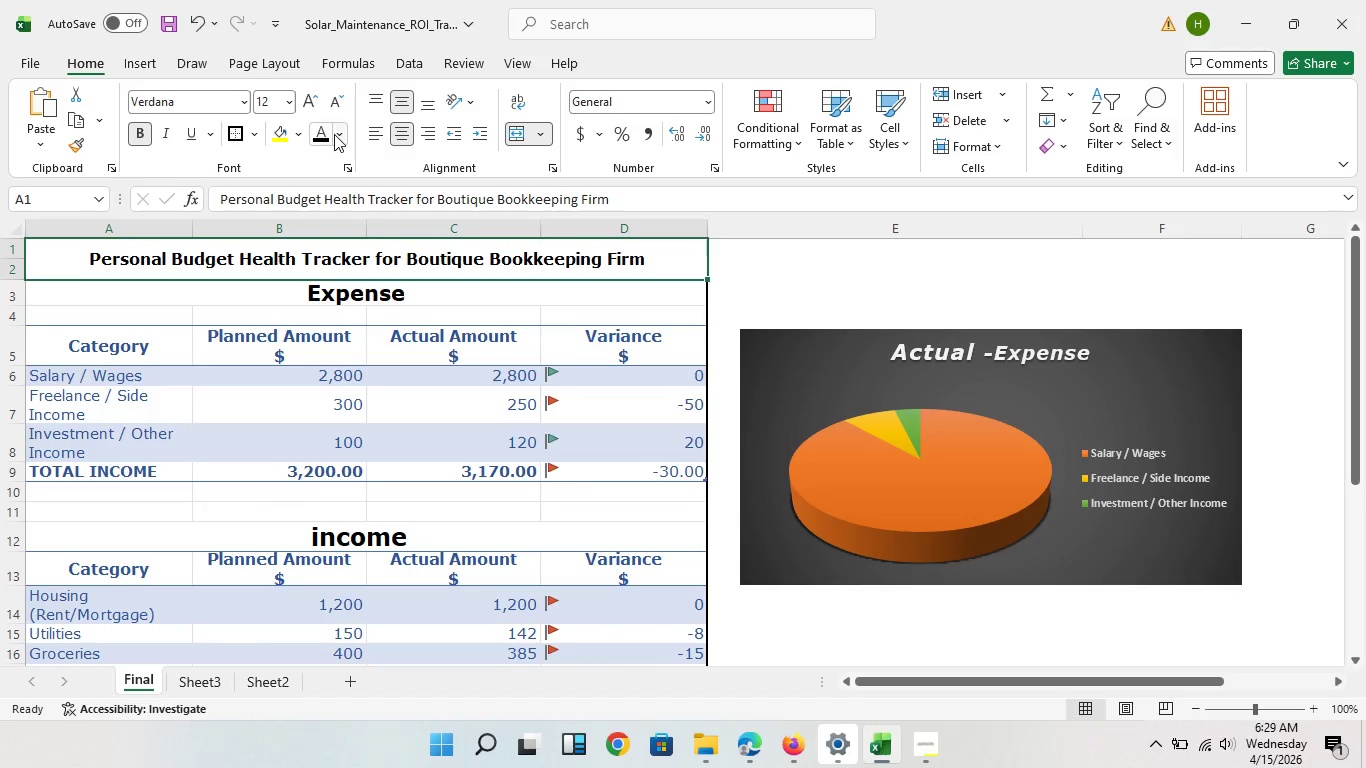 
left_click([339, 134])
 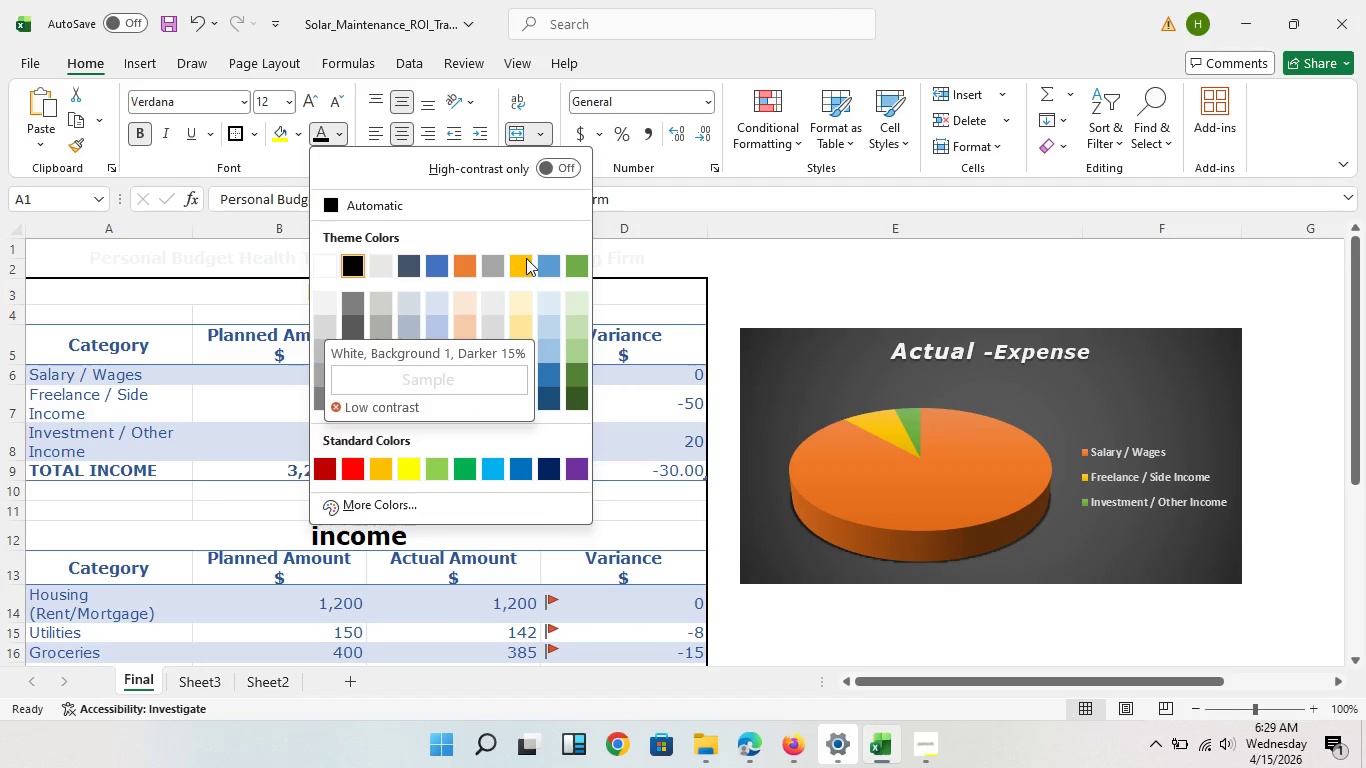 
left_click([828, 262])
 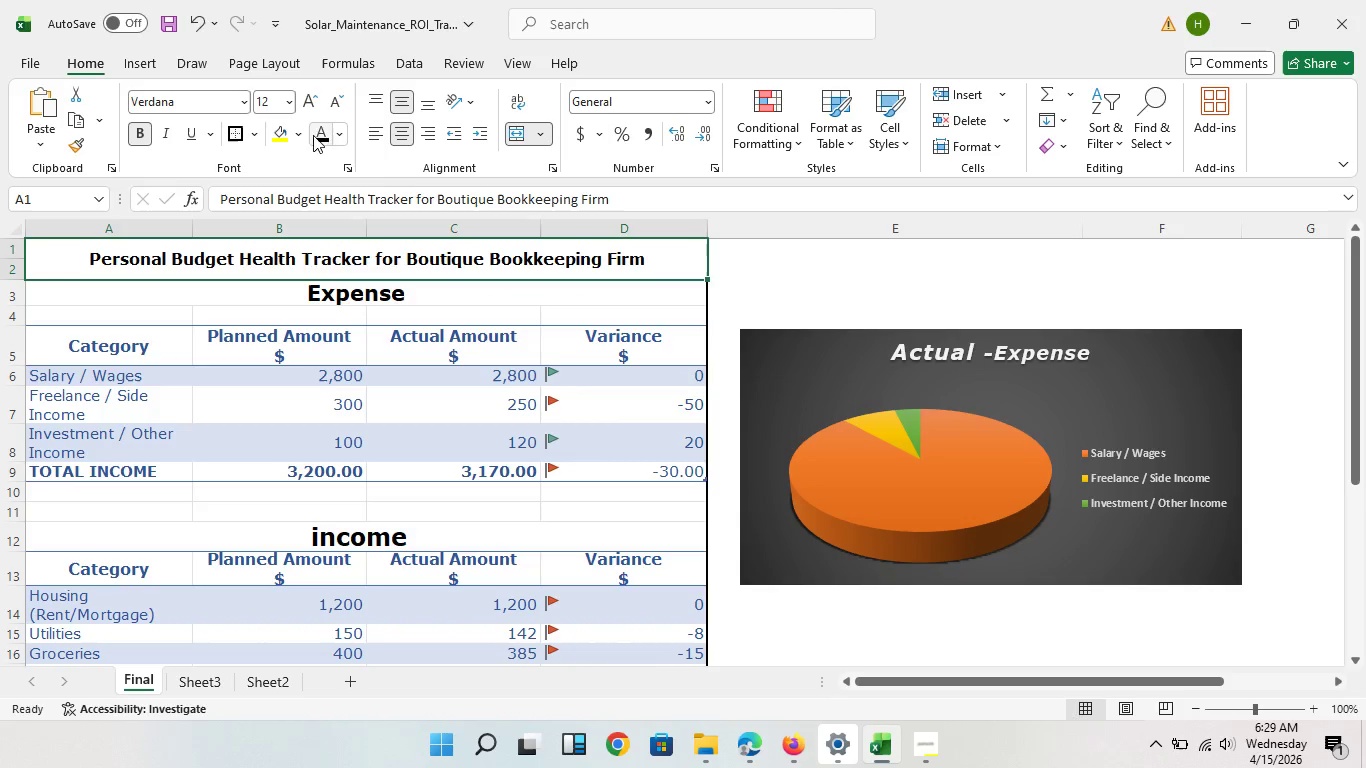 
mouse_move([319, 150])
 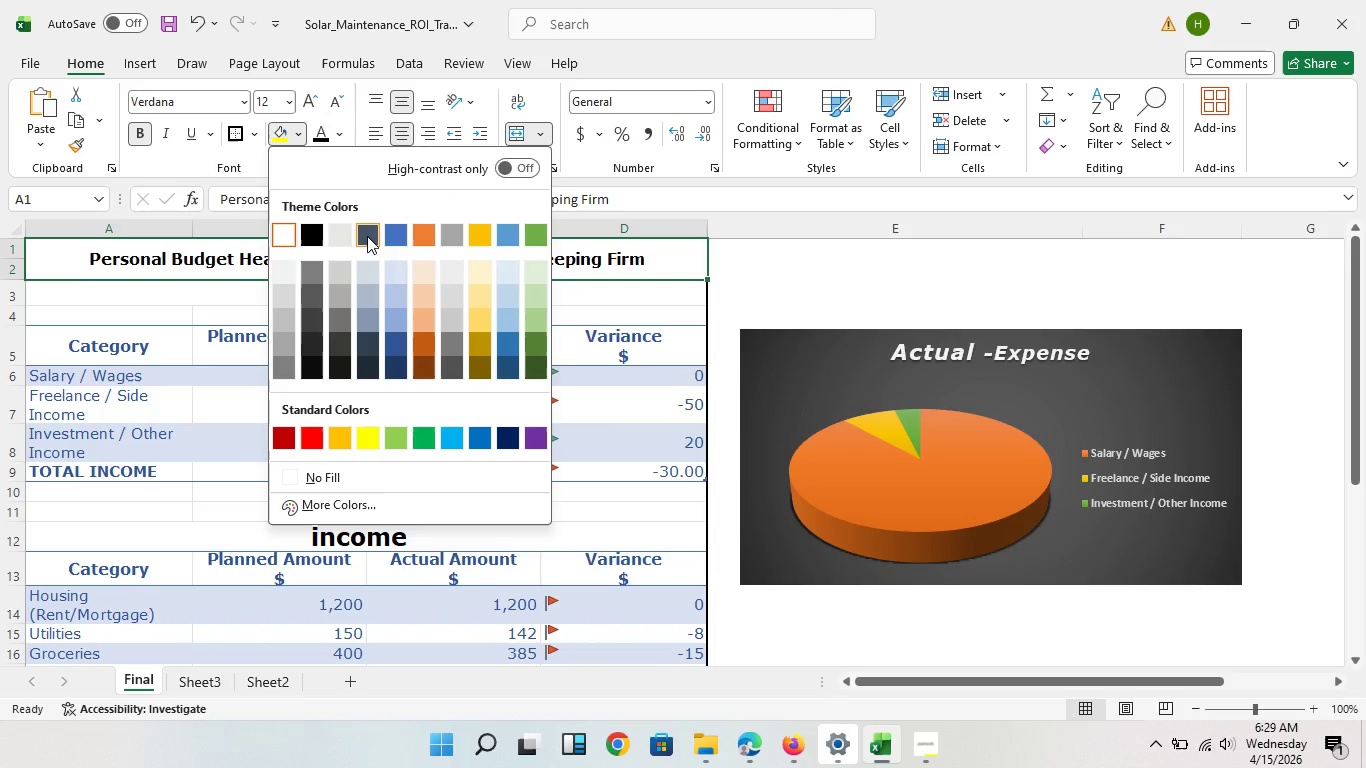 
mouse_move([366, 239])
 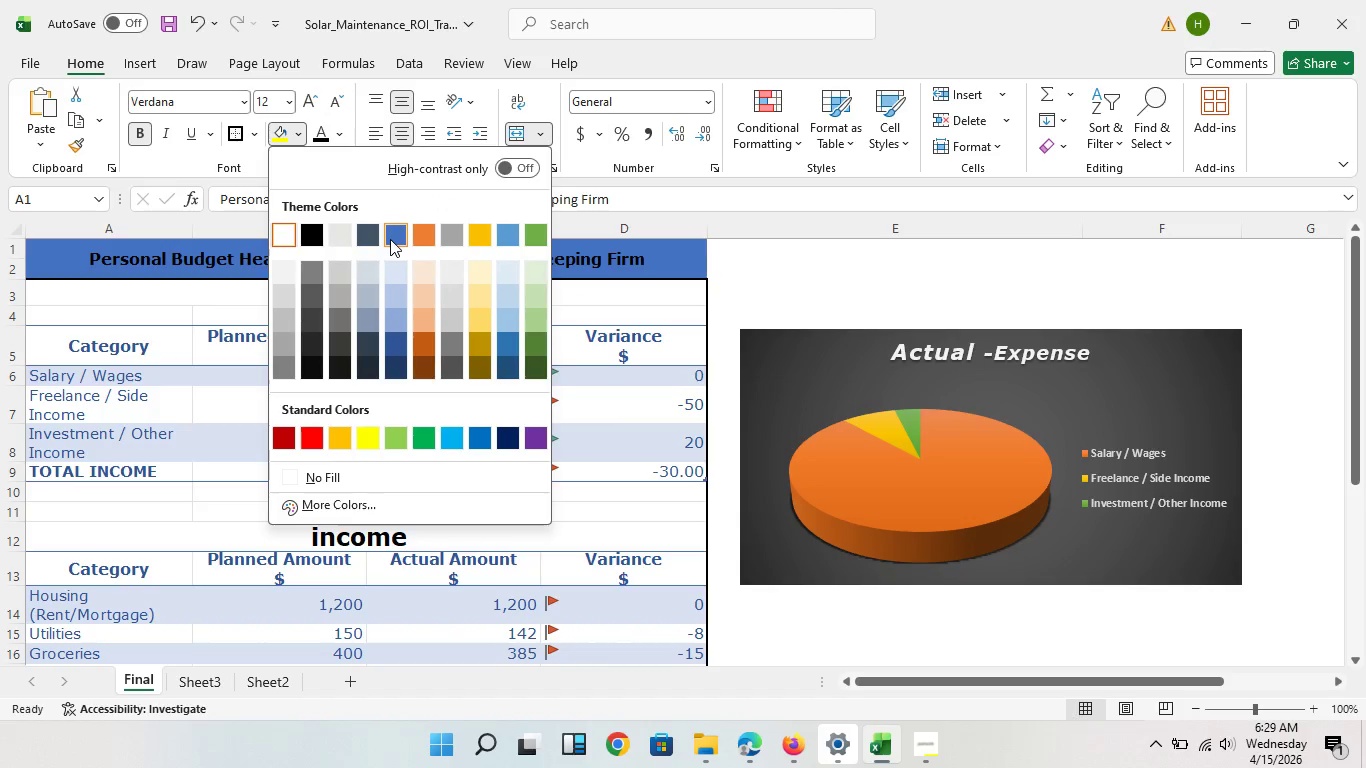 
mouse_move([394, 260])
 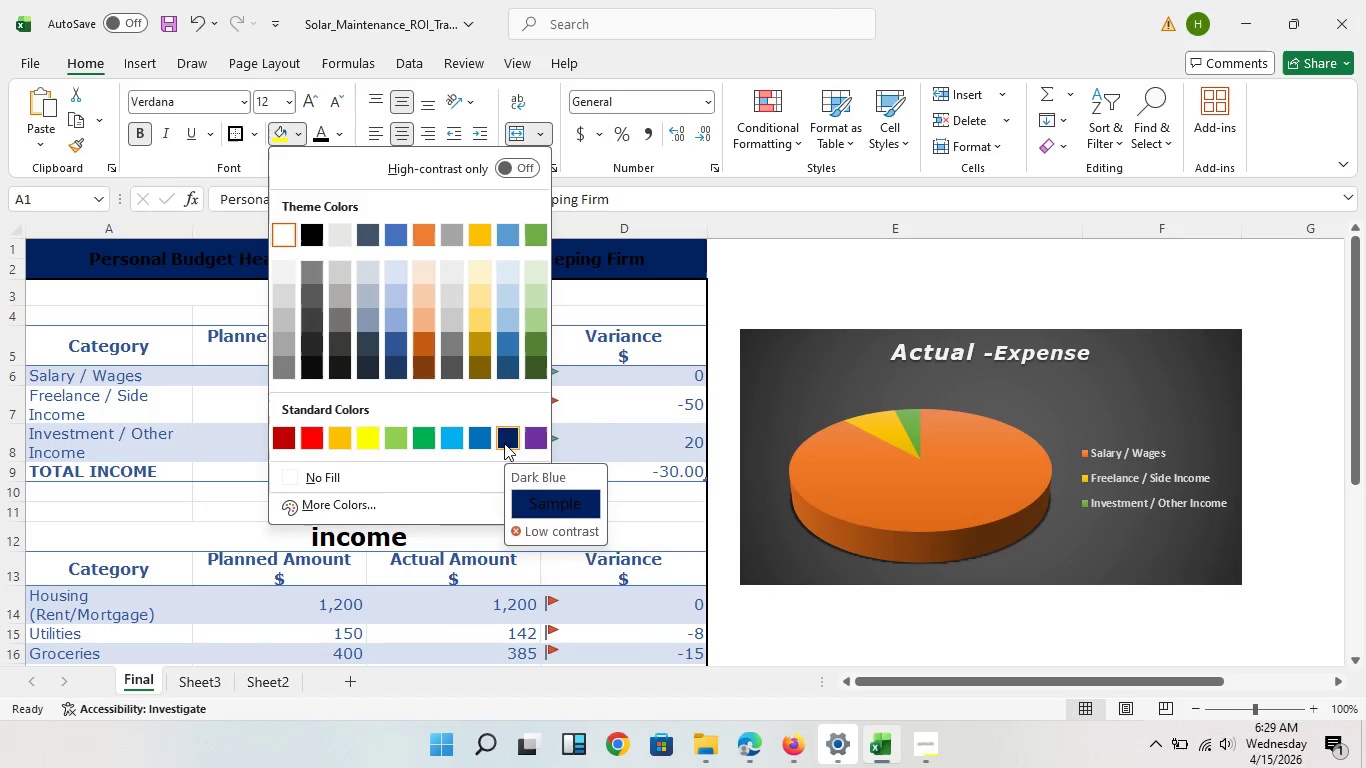 
left_click([504, 443])
 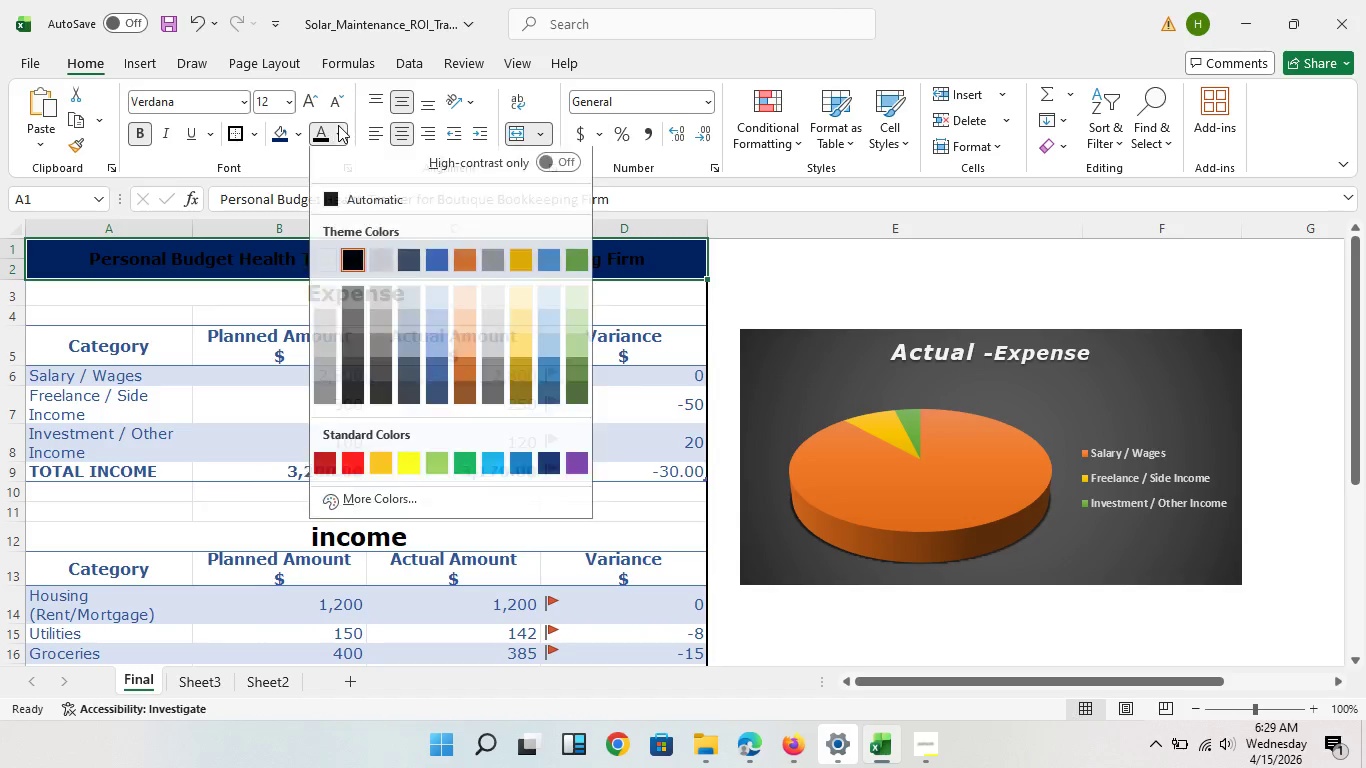 
left_click([338, 125])
 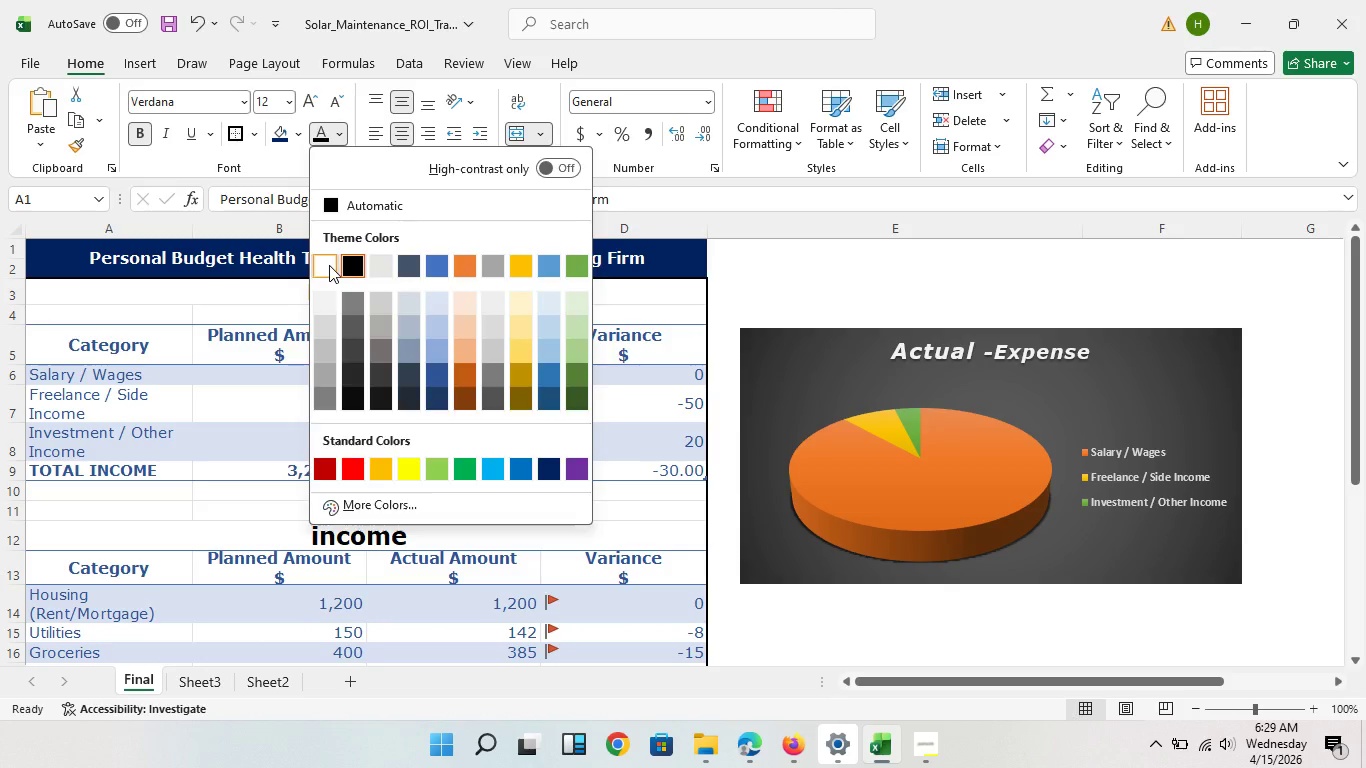 
left_click([329, 265])
 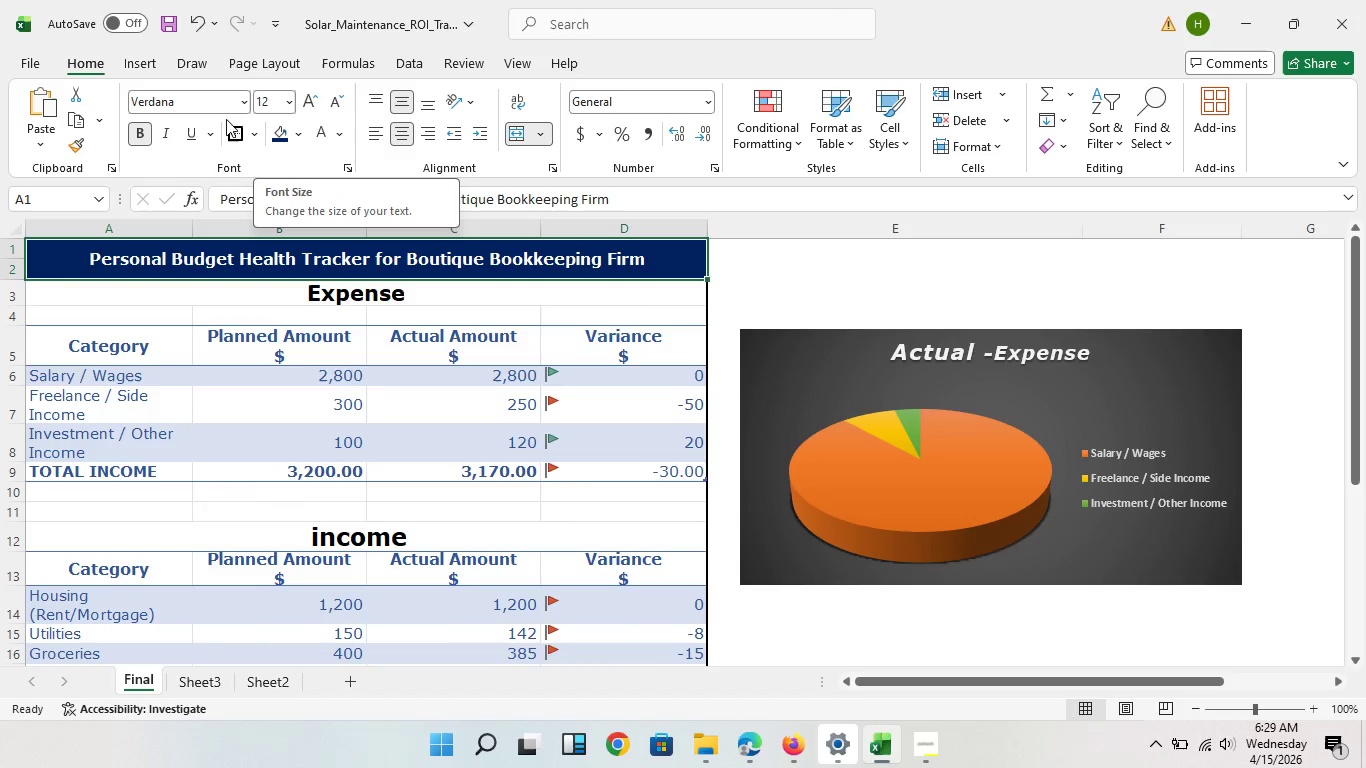 
wait(9.33)
 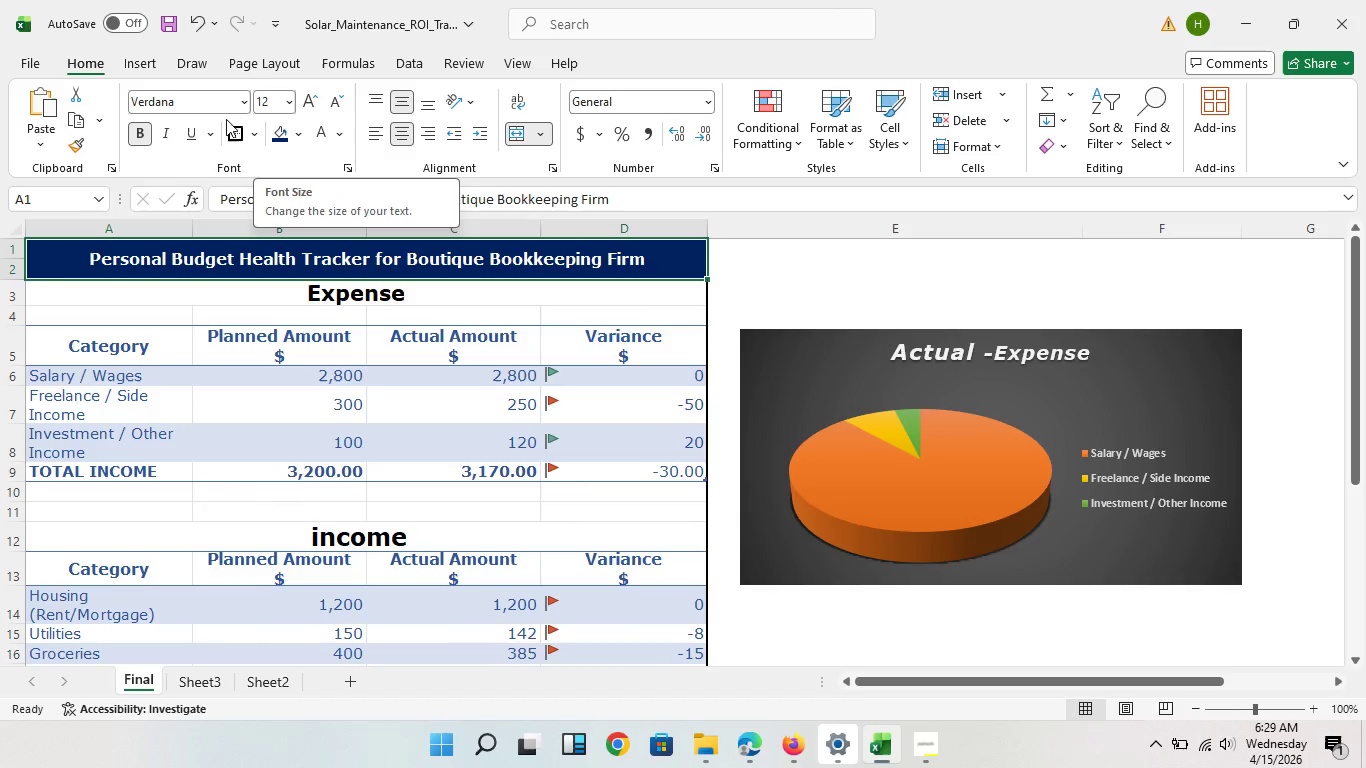 
left_click([310, 107])
 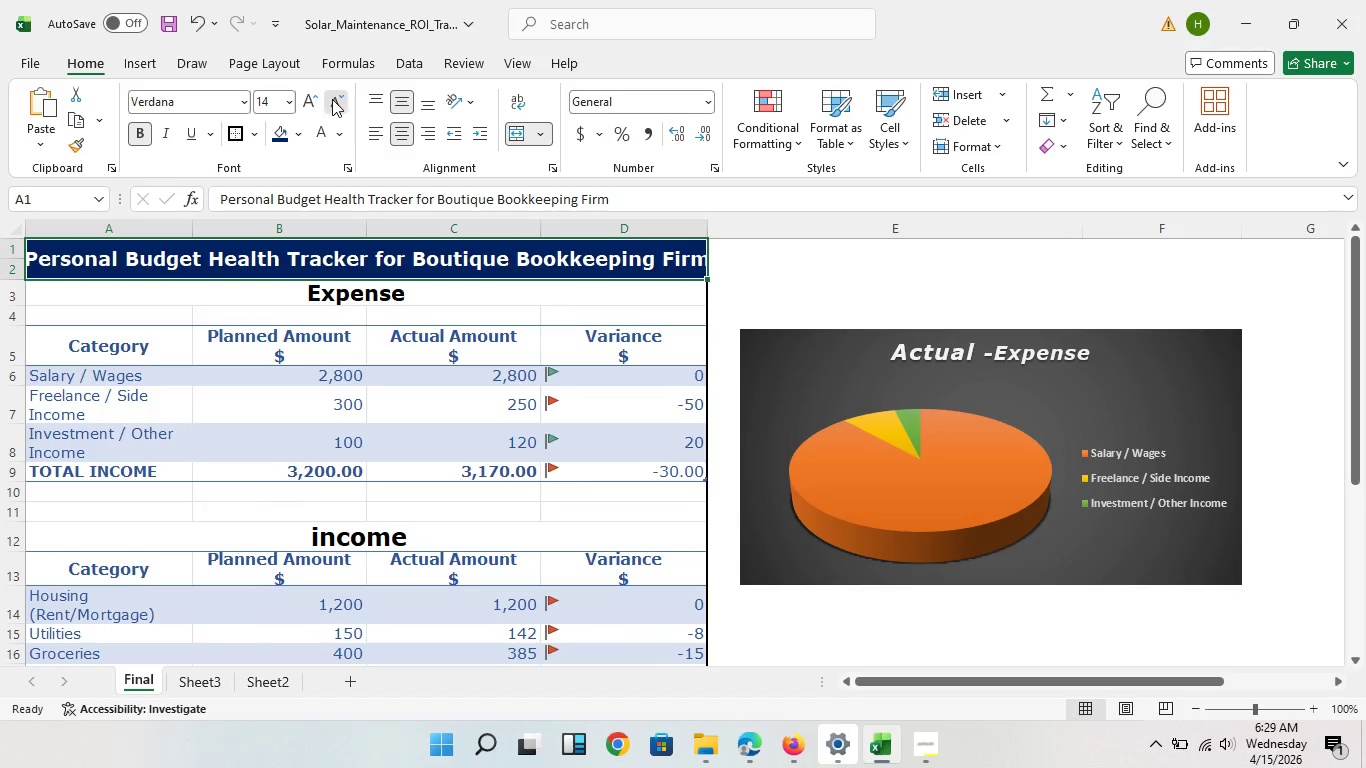 
left_click([332, 99])
 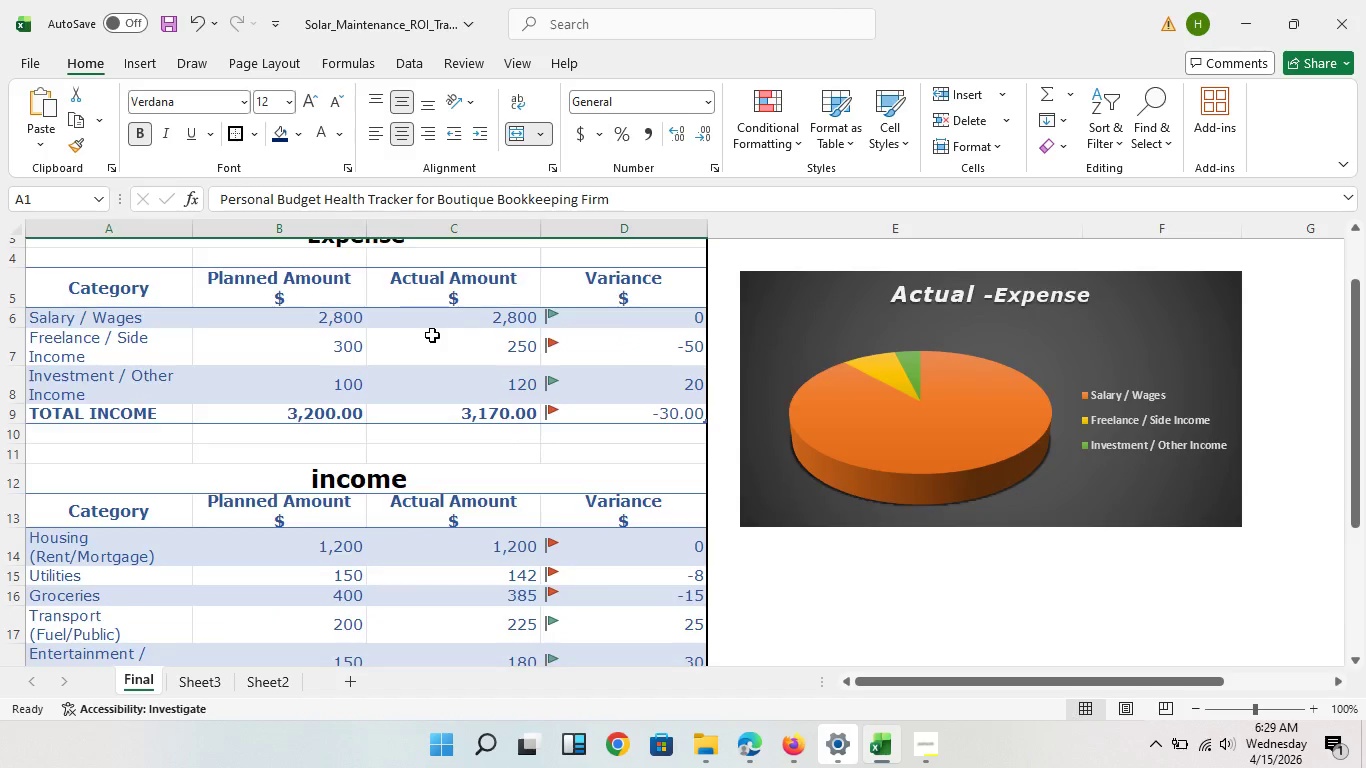 
scroll: coordinate [450, 365], scroll_direction: down, amount: 4.0
 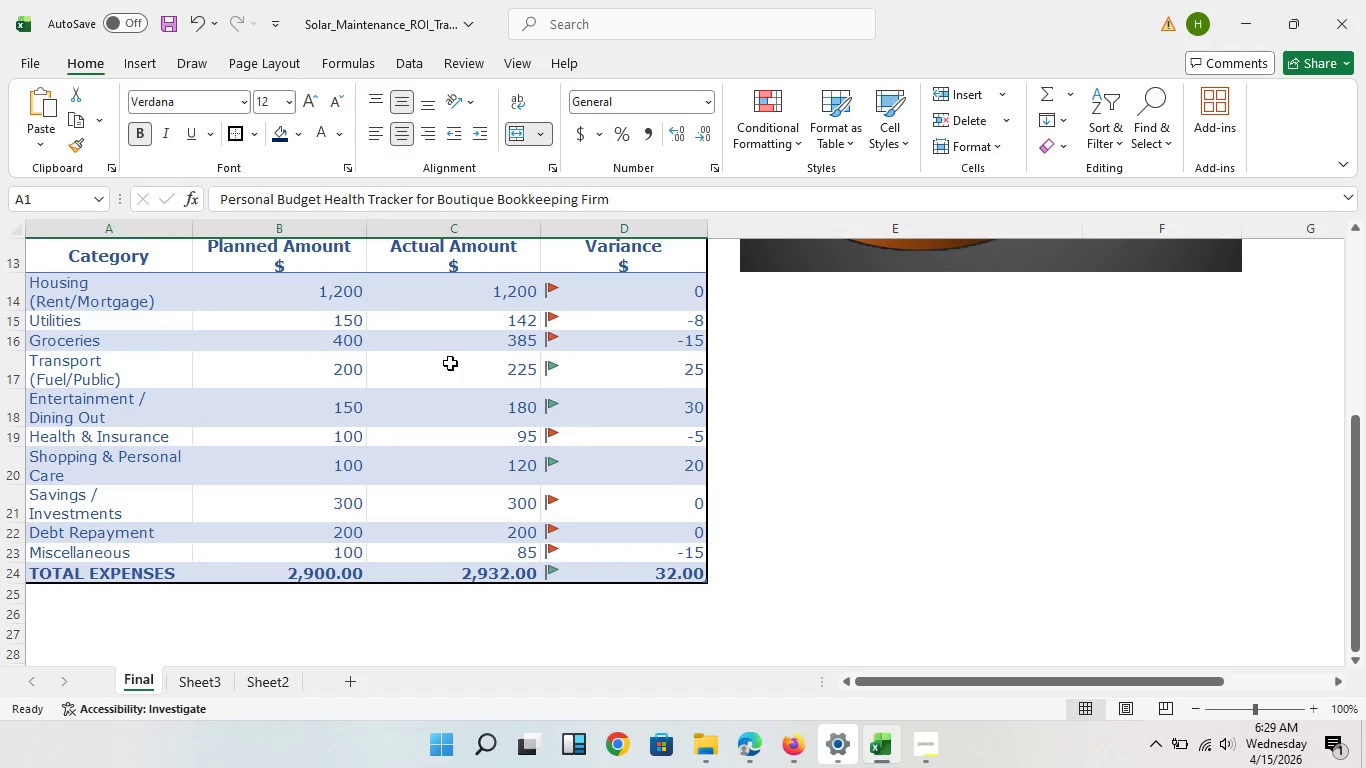 
scroll: coordinate [446, 355], scroll_direction: up, amount: 9.0
 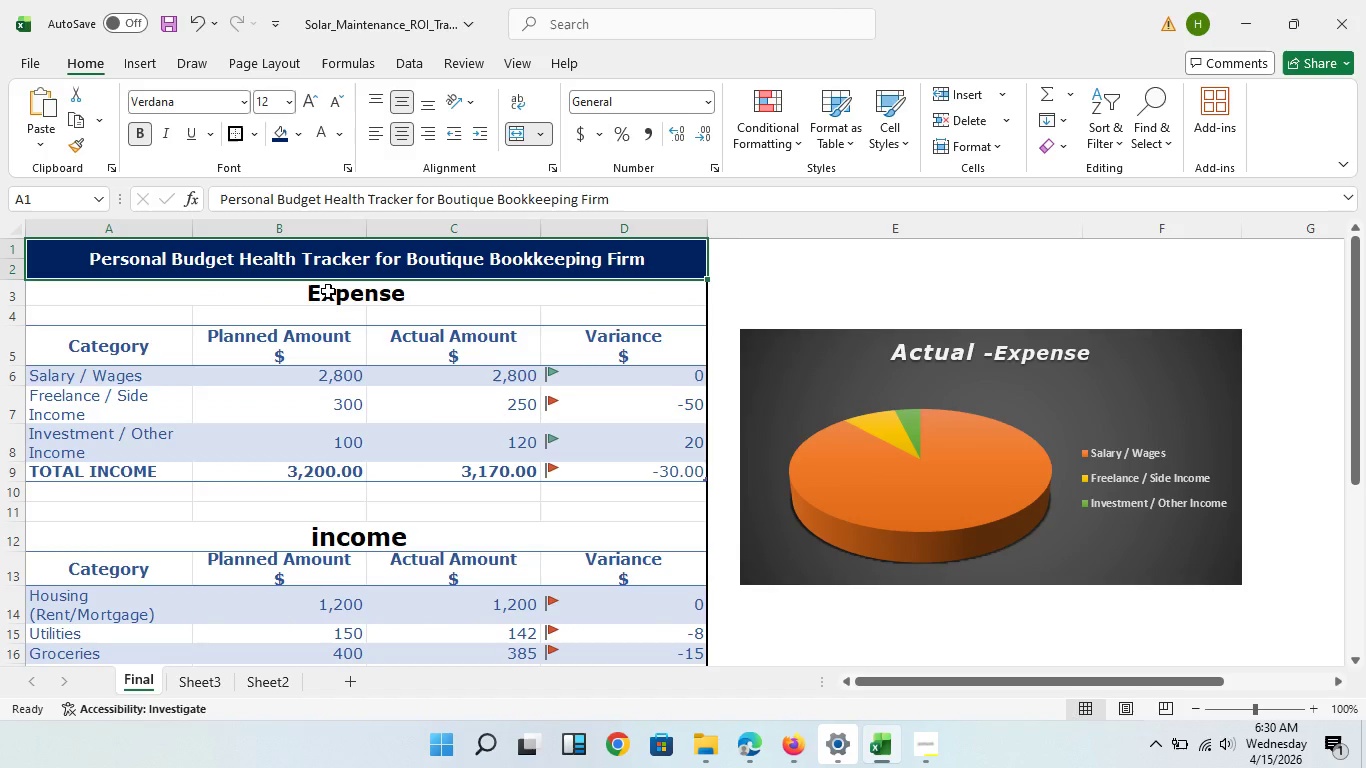 
wait(8.39)
 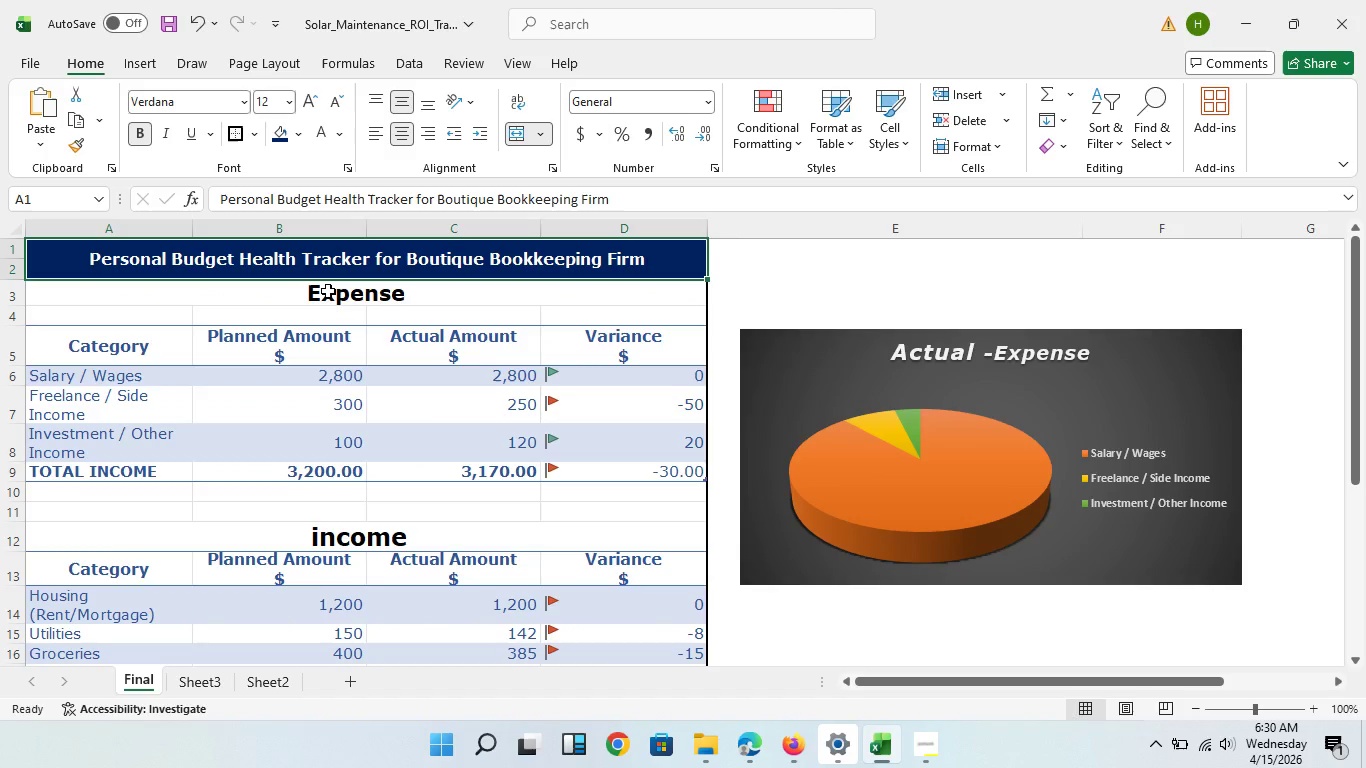 
left_click([289, 686])
 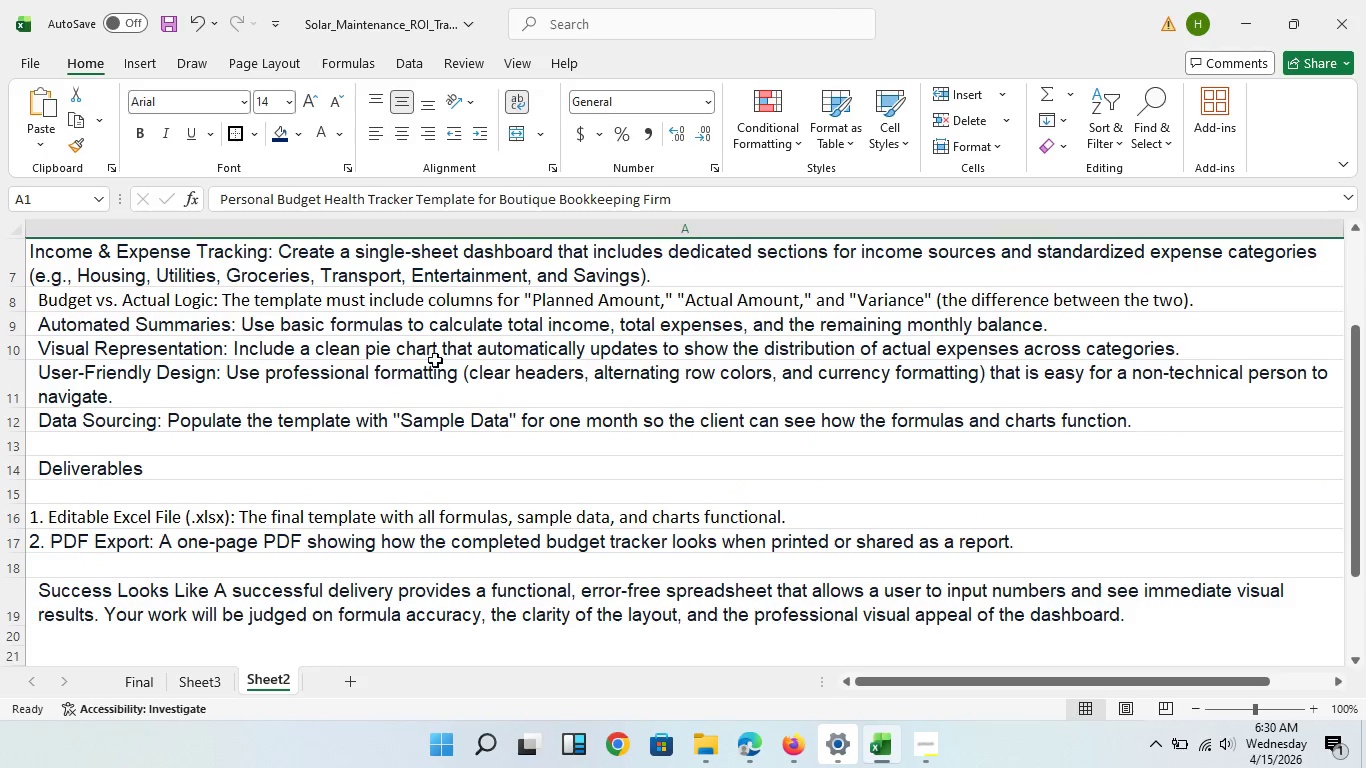 
scroll: coordinate [426, 386], scroll_direction: down, amount: 3.0
 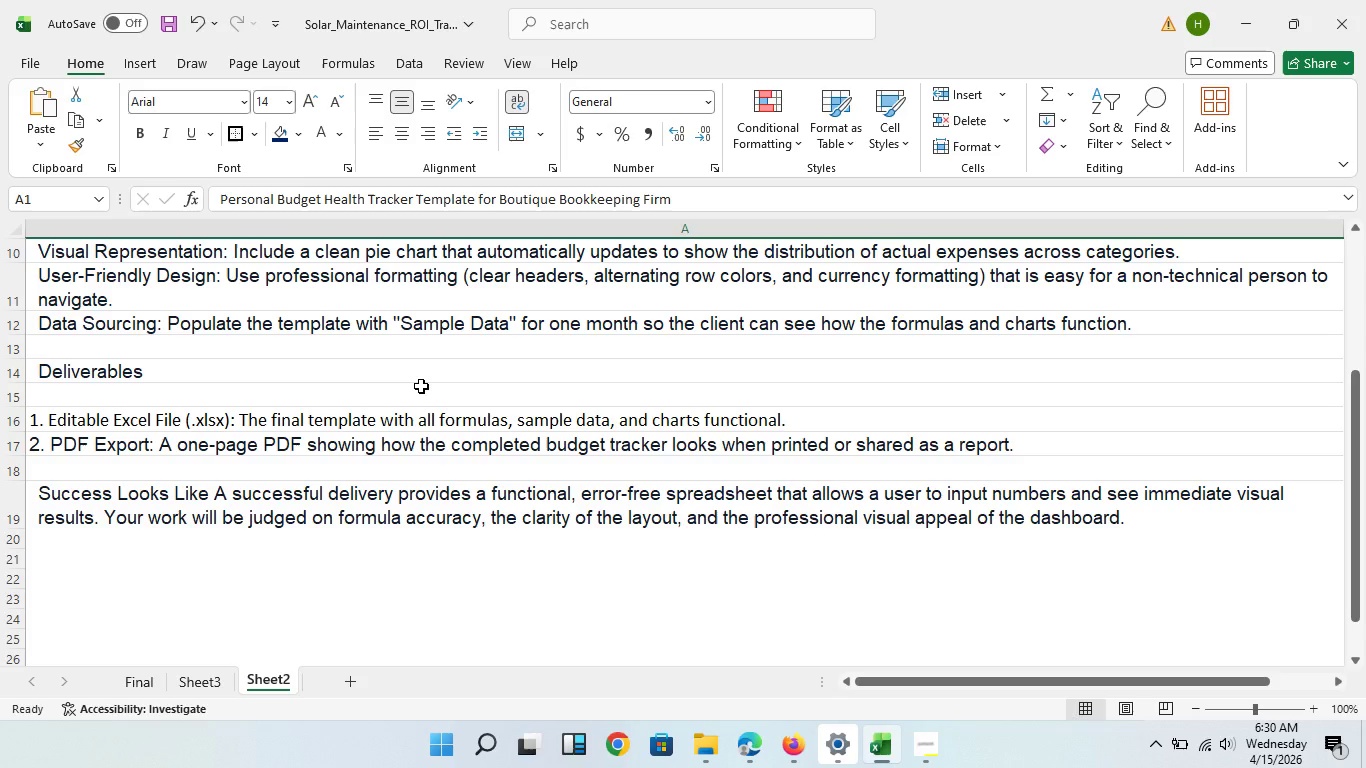 
wait(13.69)
 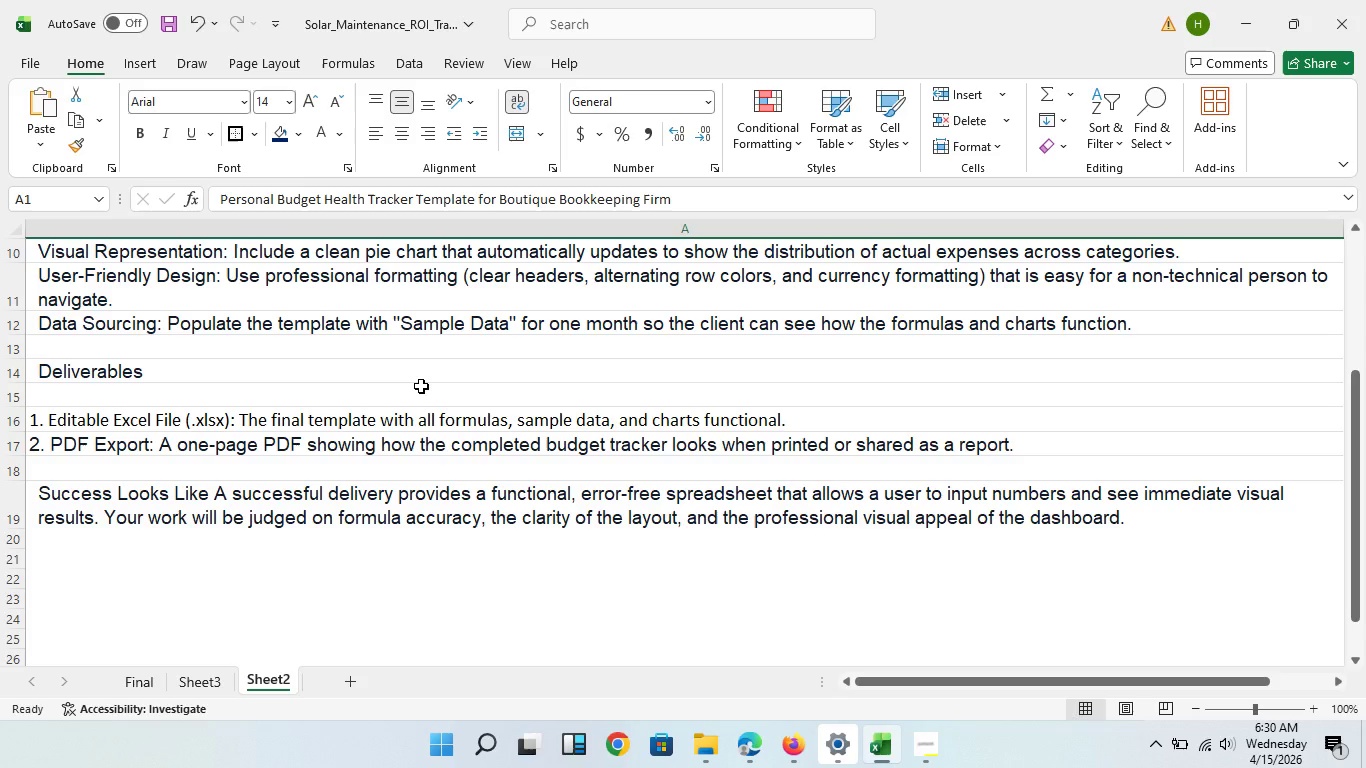 
left_click([485, 319])
 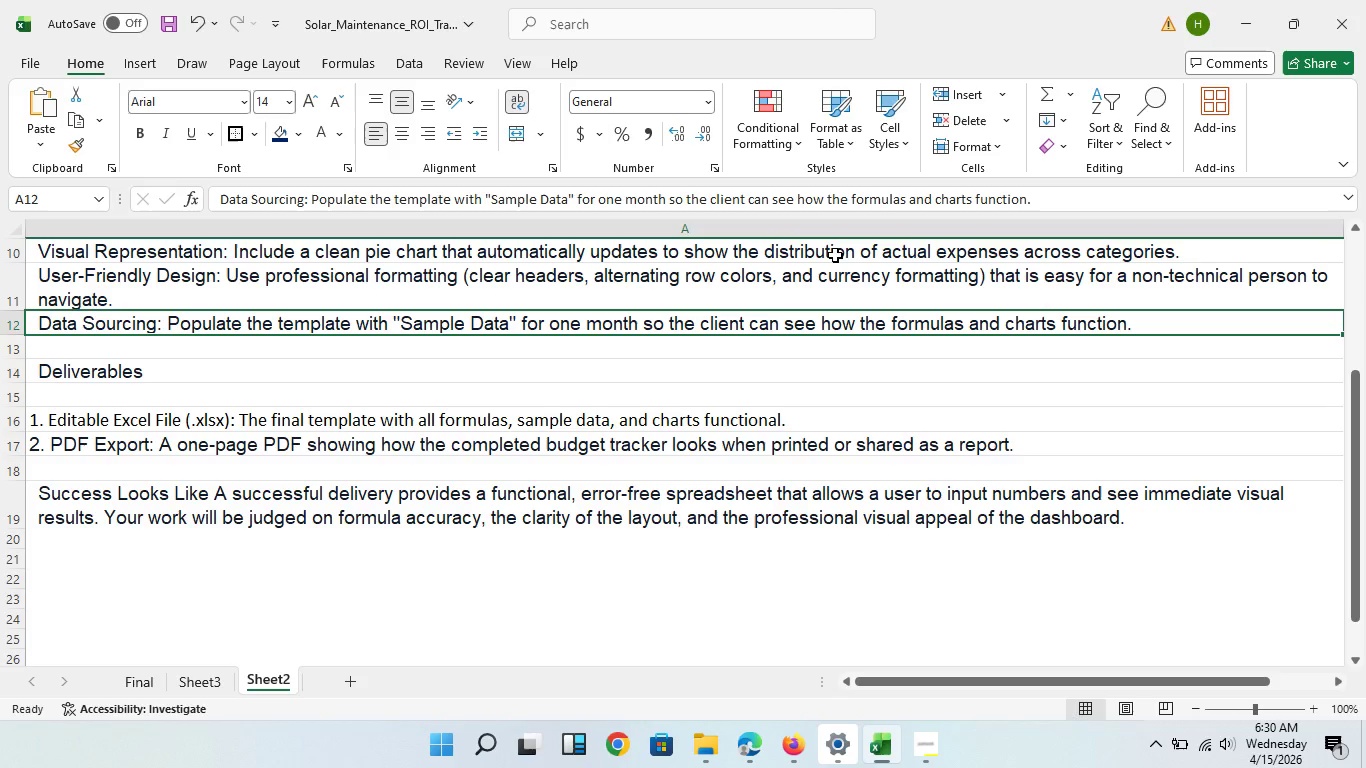 
scroll: coordinate [755, 312], scroll_direction: up, amount: 1.0
 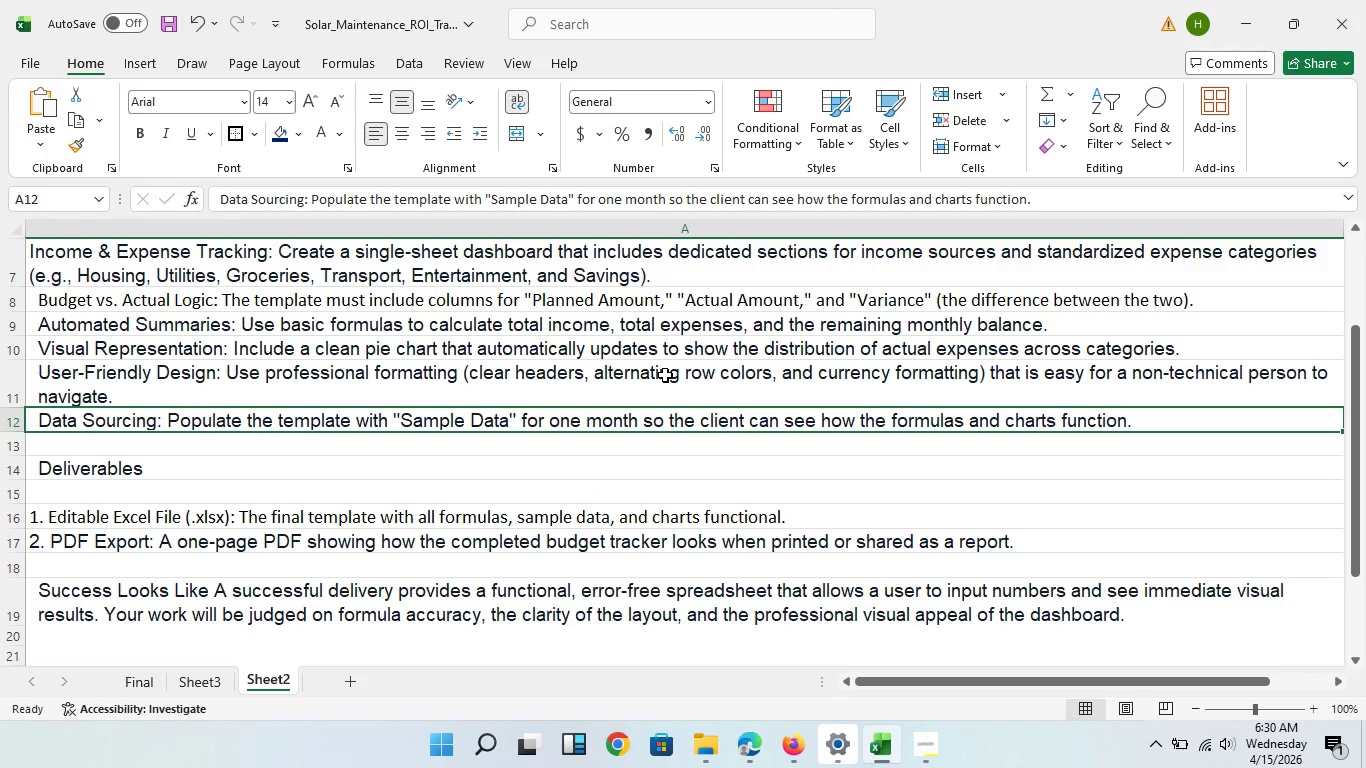 
wait(8.99)
 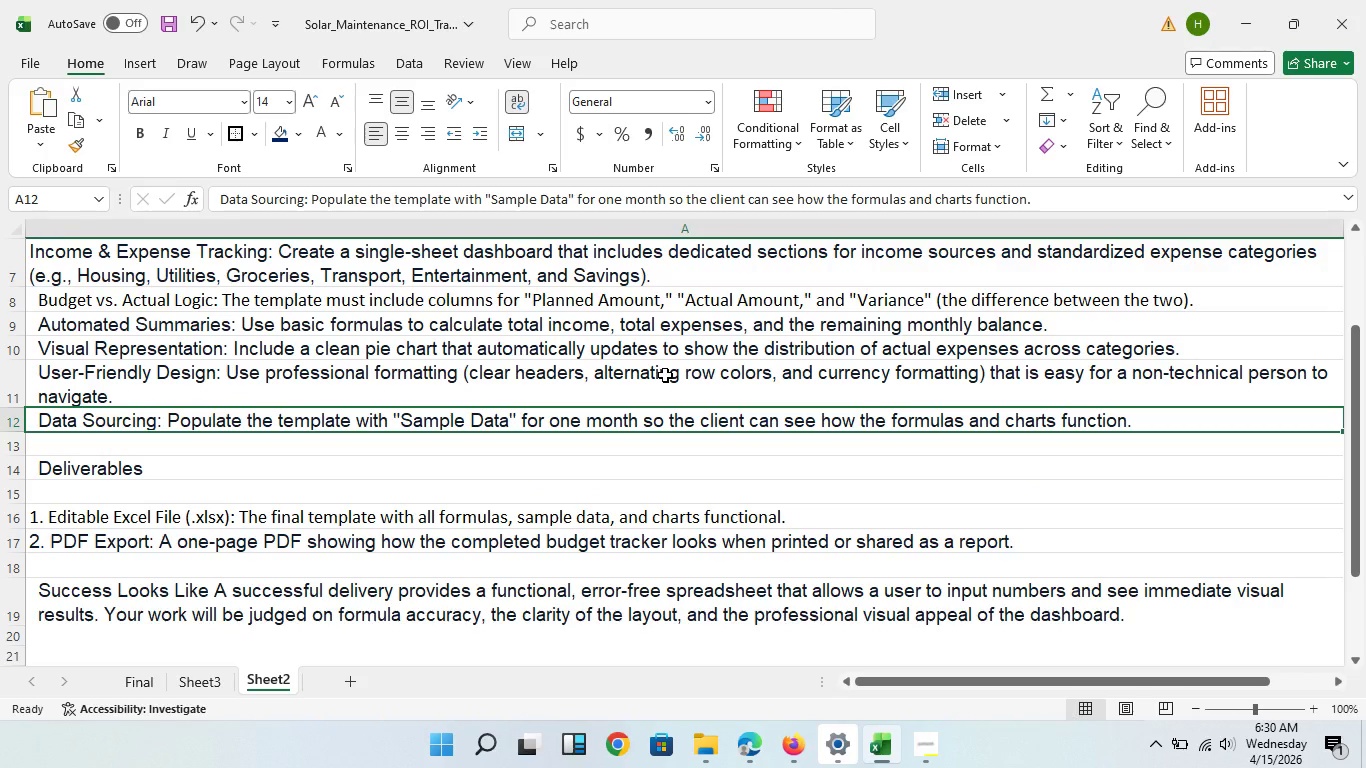 
scroll: coordinate [662, 378], scroll_direction: up, amount: 2.0
 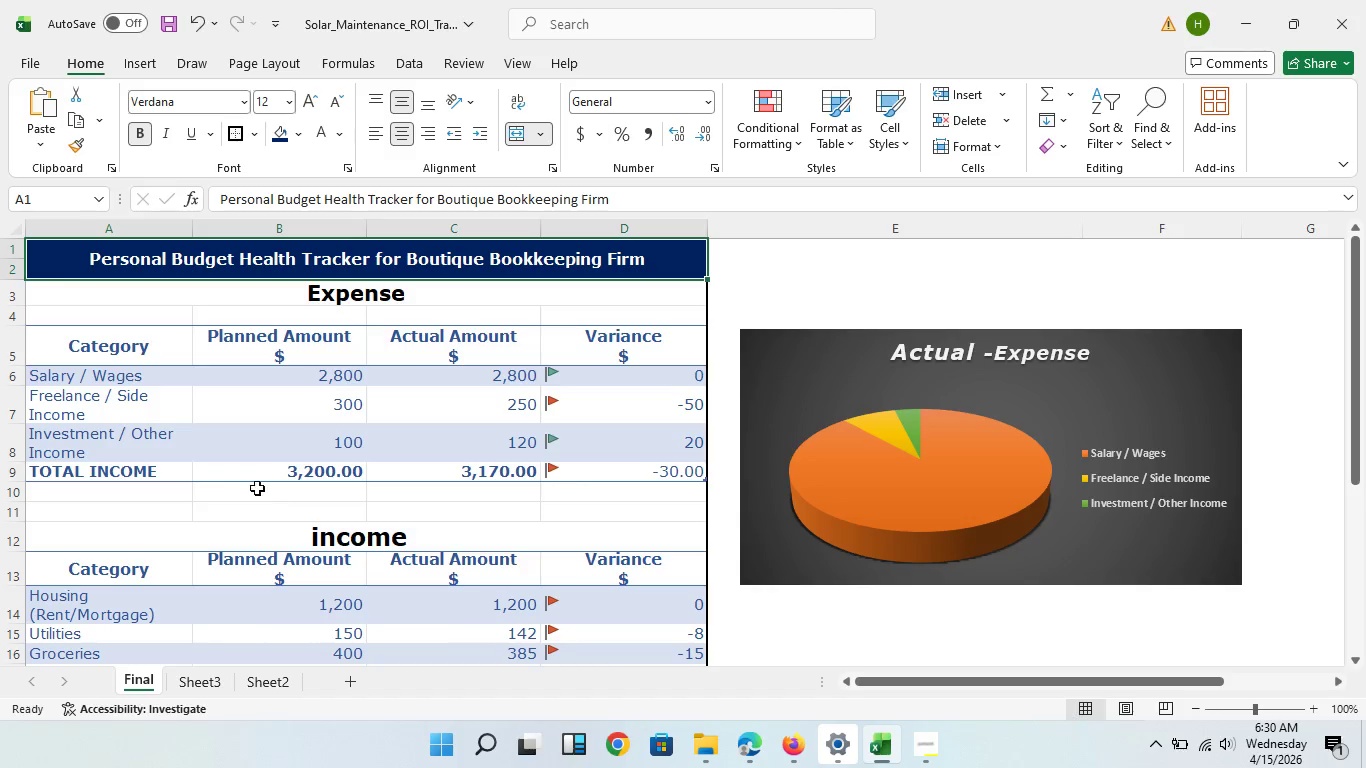 
scroll: coordinate [759, 532], scroll_direction: none, amount: 0.0
 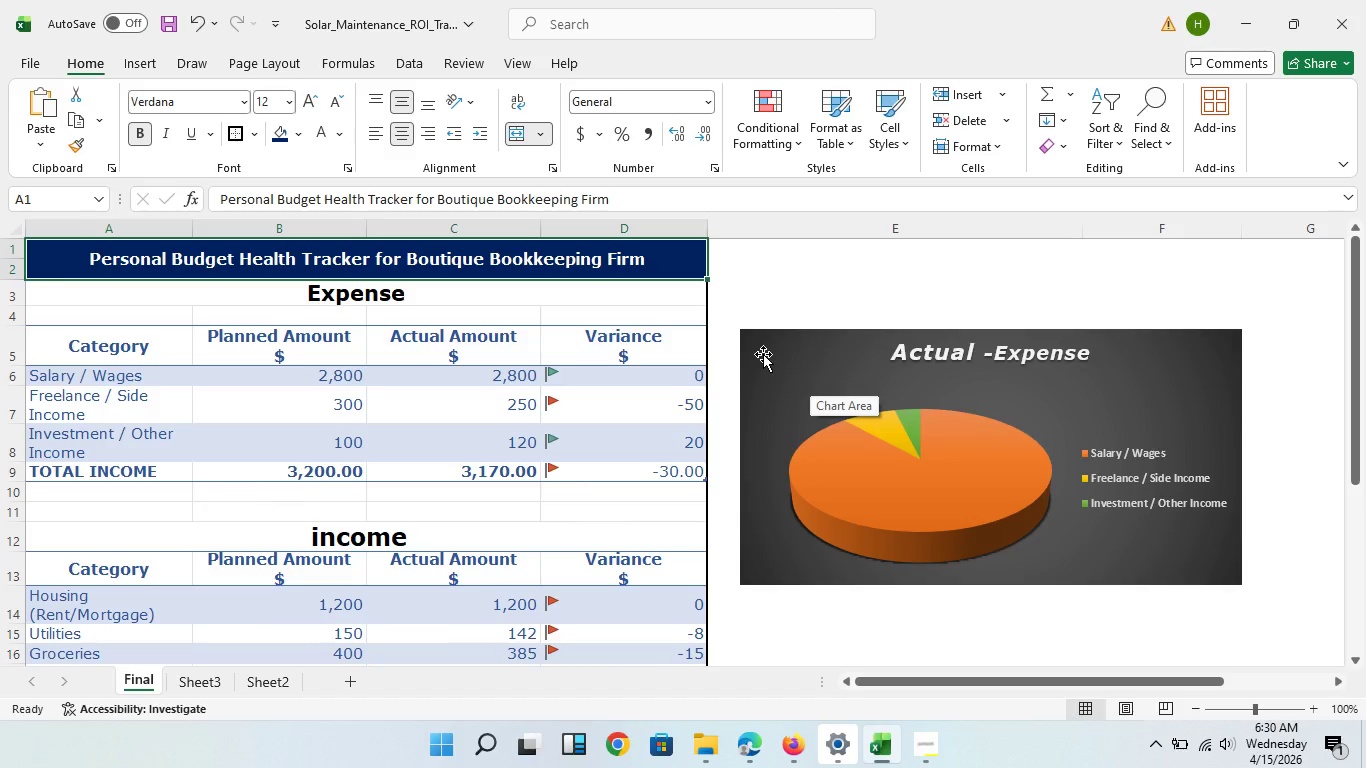 
wait(5.27)
 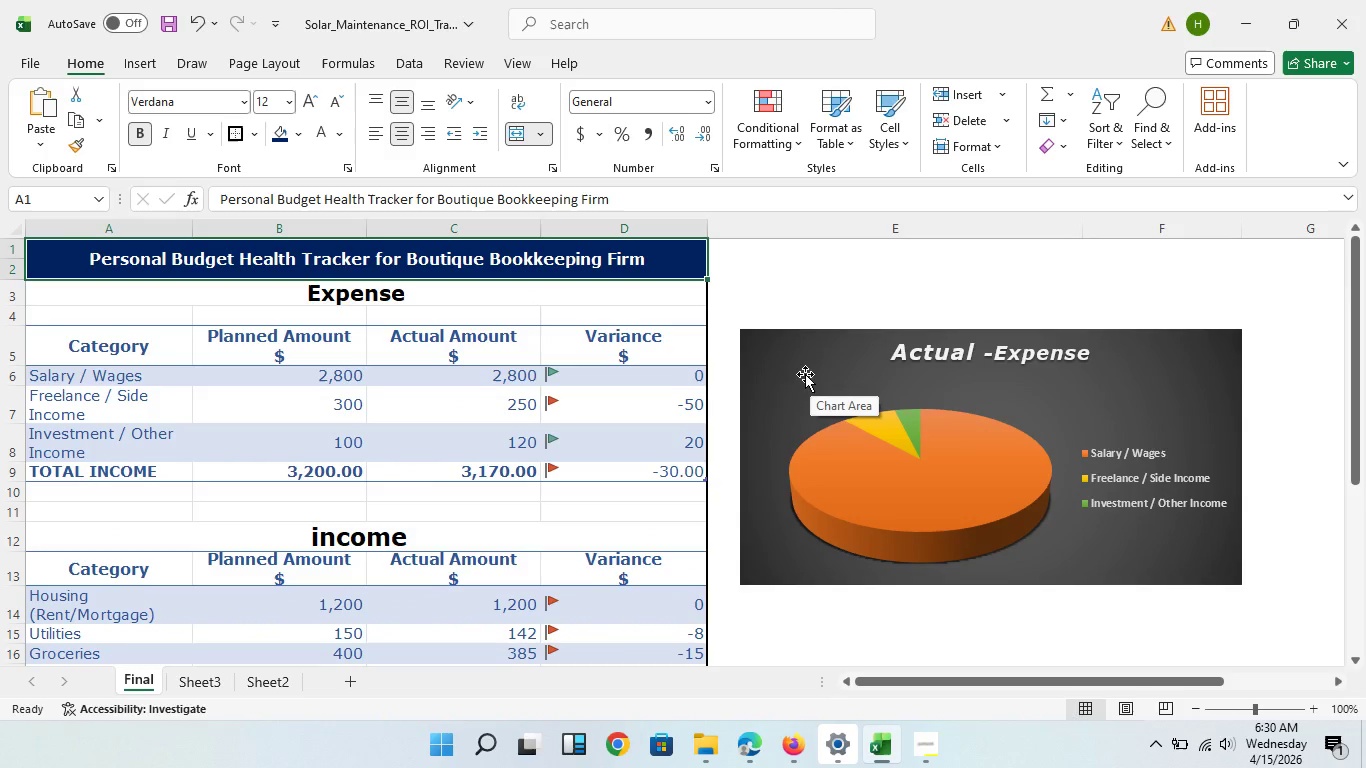 
scroll: coordinate [742, 388], scroll_direction: down, amount: 1.0
 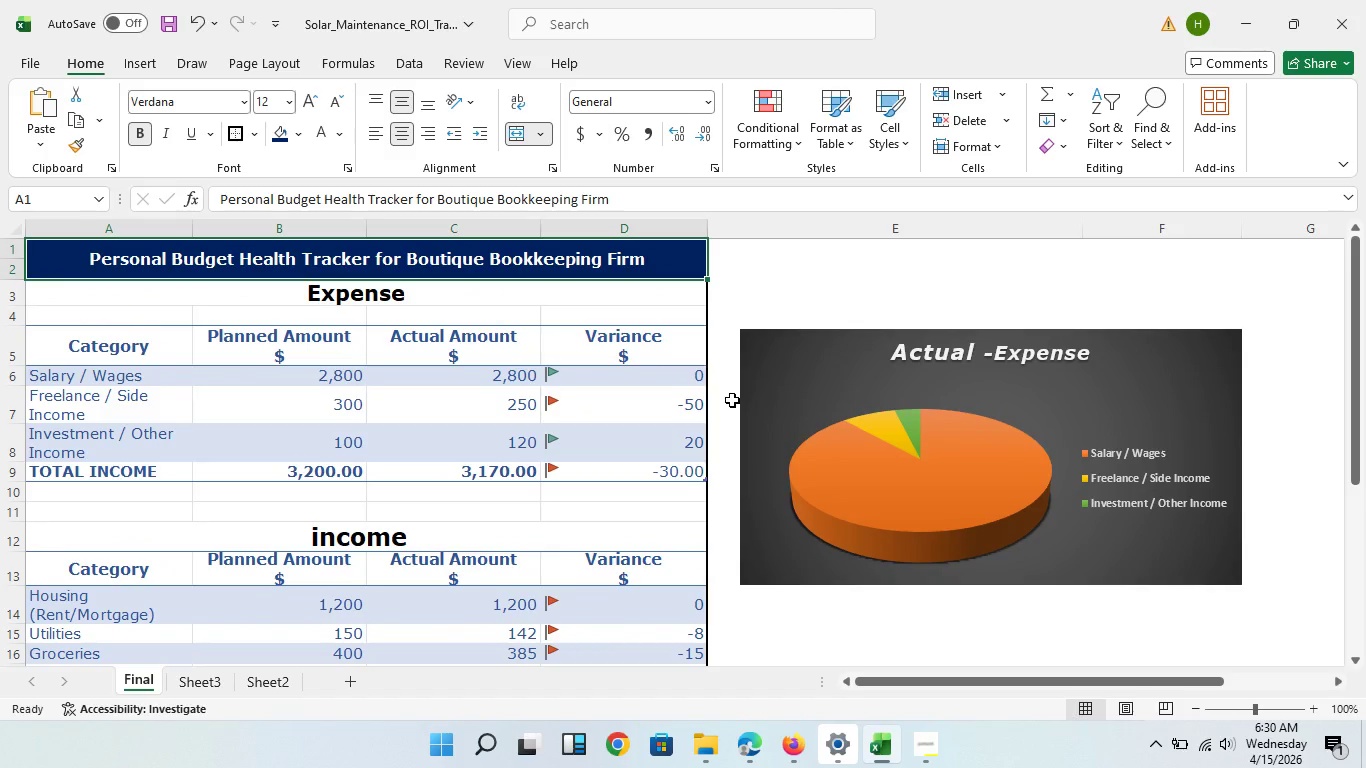 
scroll: coordinate [732, 400], scroll_direction: up, amount: 2.0
 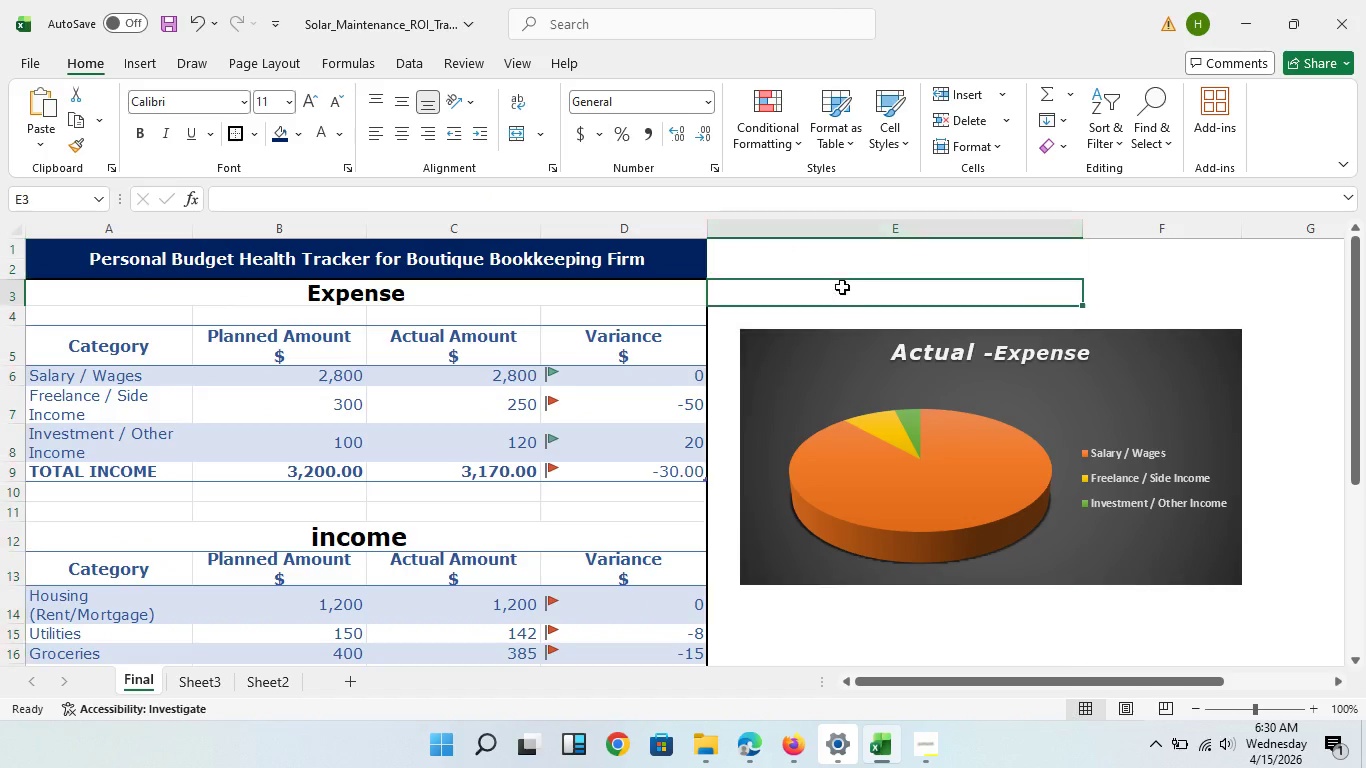 
left_click([842, 287])
 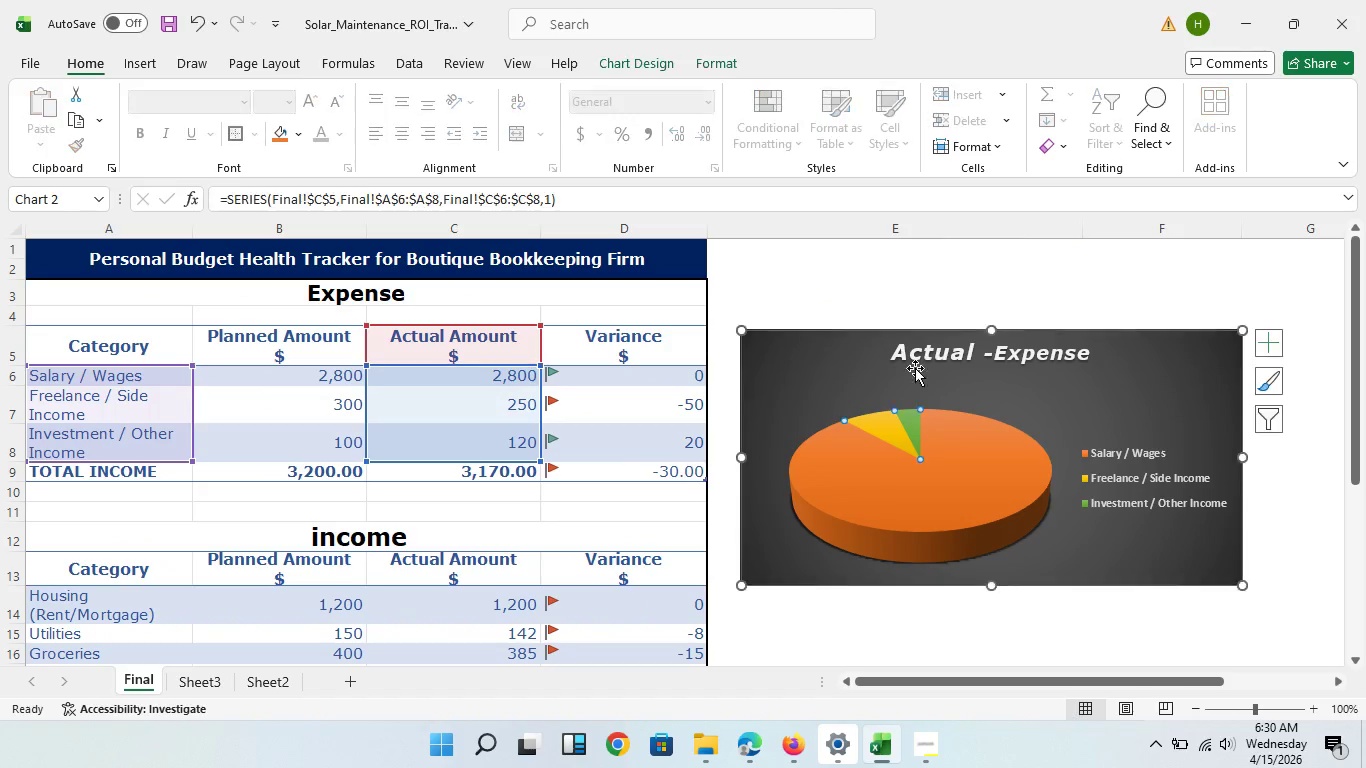 
left_click([884, 503])
 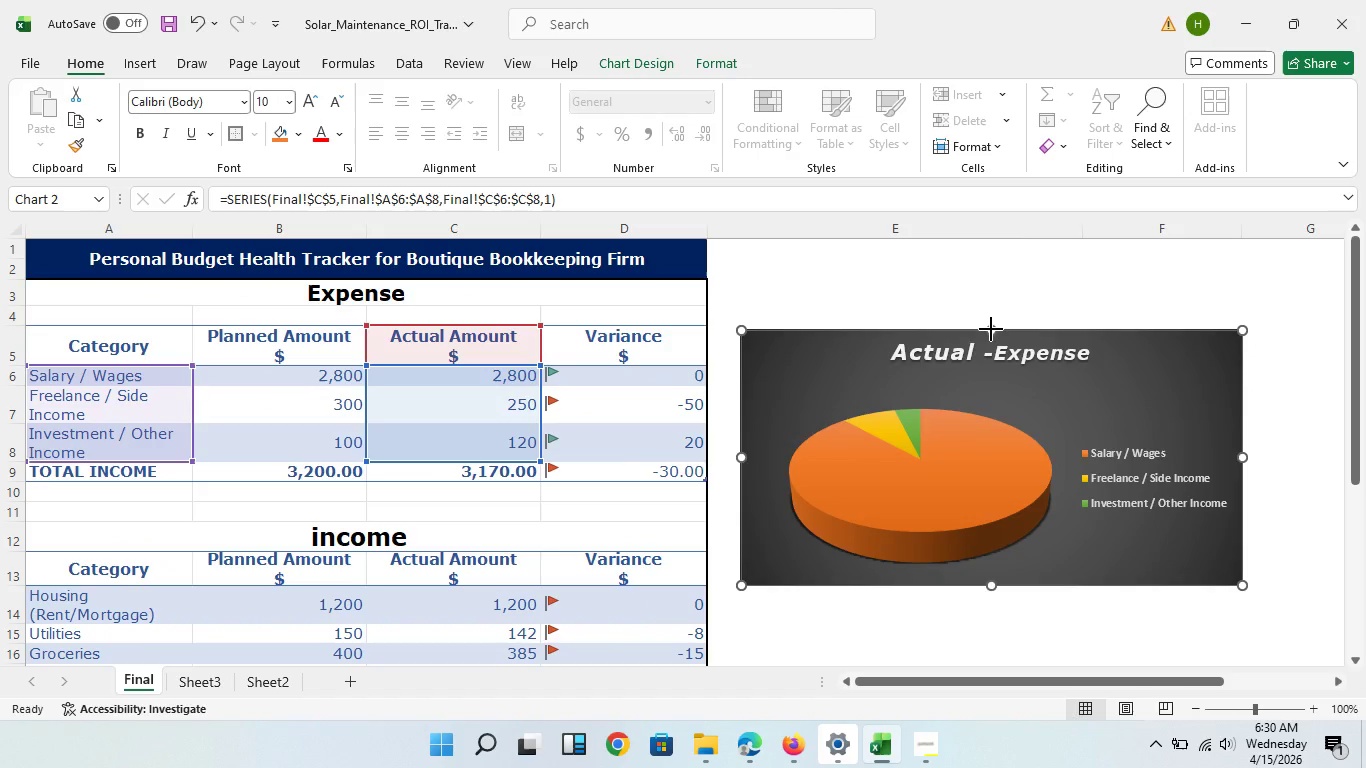 
left_click_drag(start_coordinate=[989, 333], to_coordinate=[983, 302])
 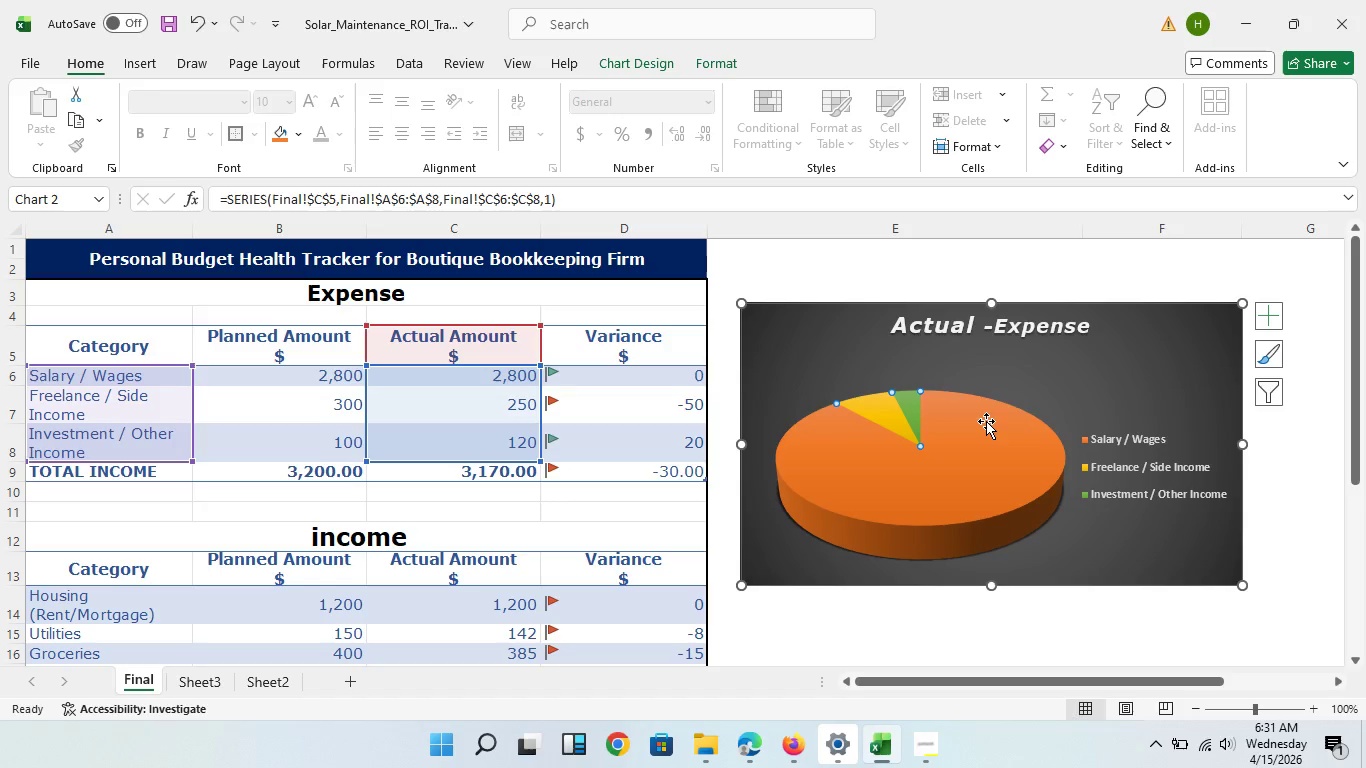 
left_click([986, 421])
 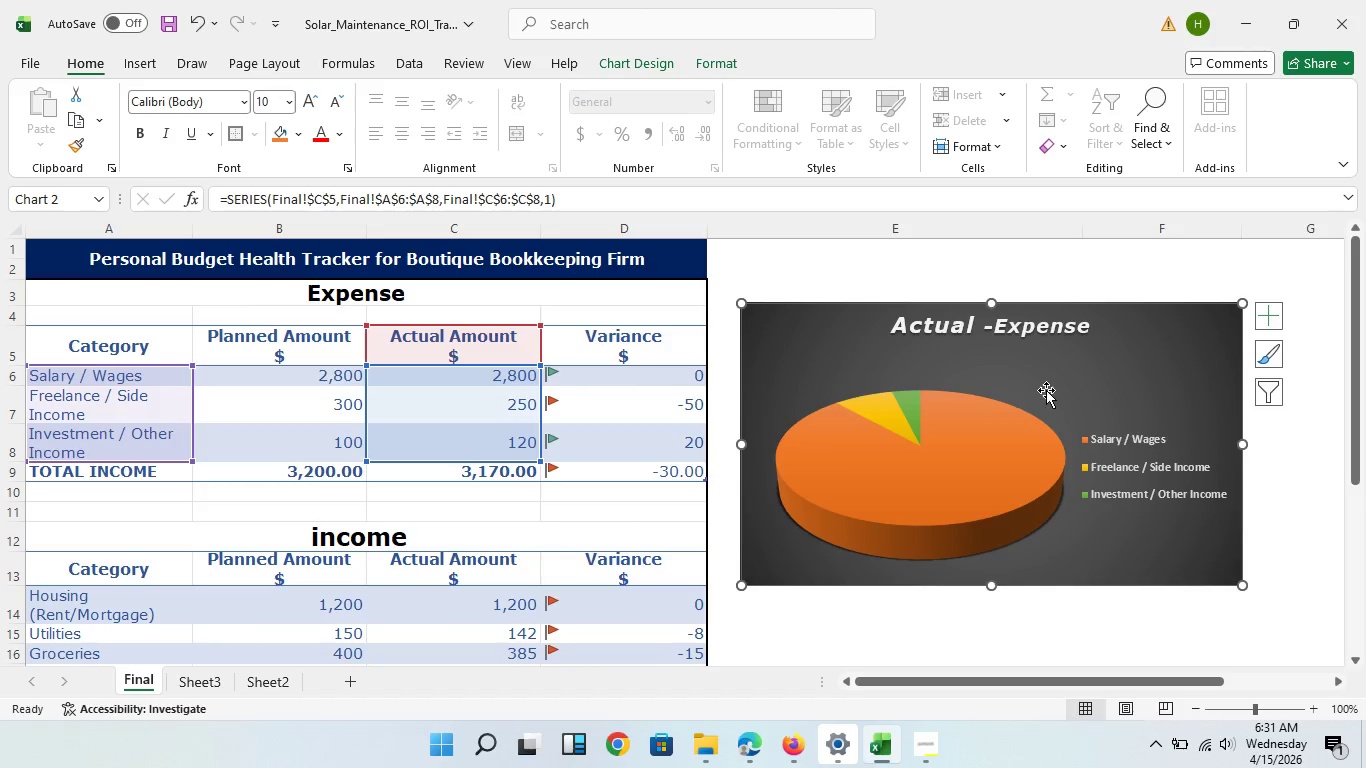 
left_click([1050, 377])
 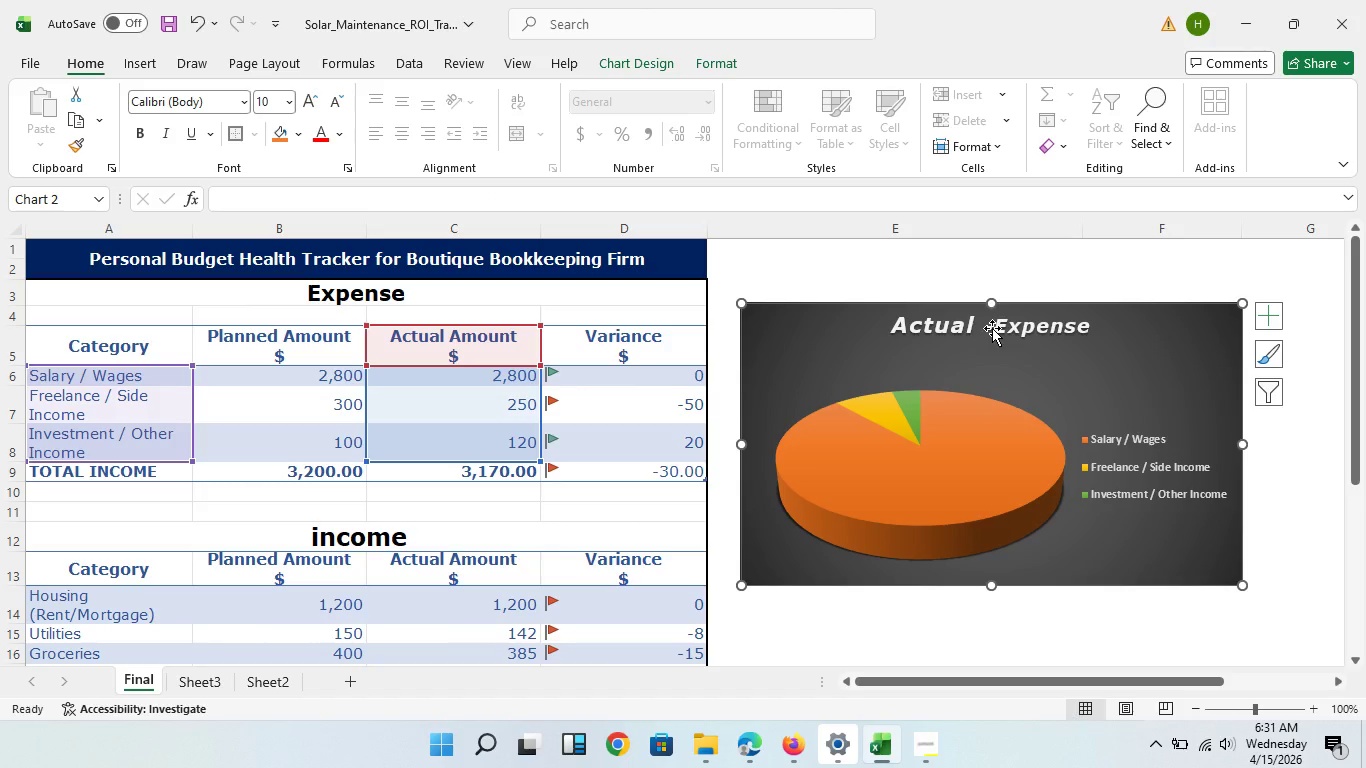 
mouse_move([993, 354])
 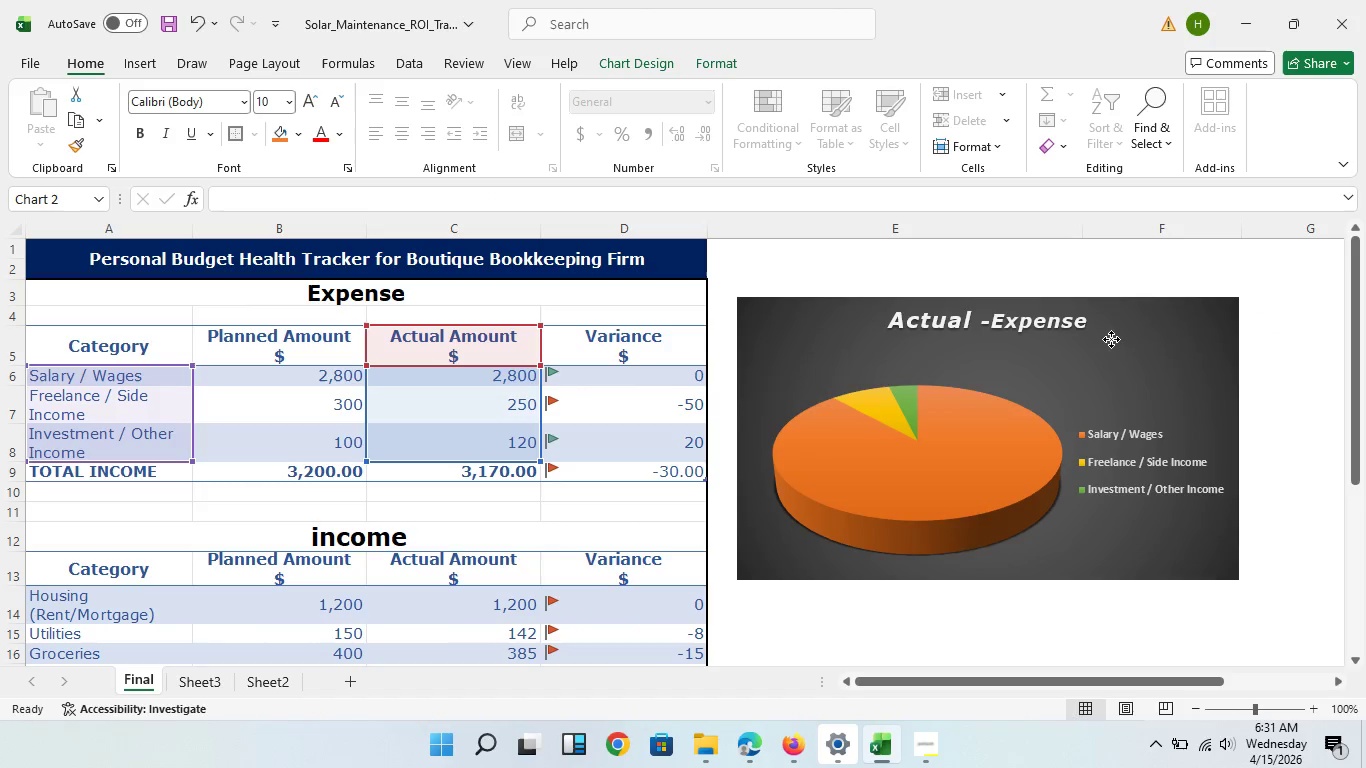 
left_click_drag(start_coordinate=[1114, 344], to_coordinate=[1101, 298])
 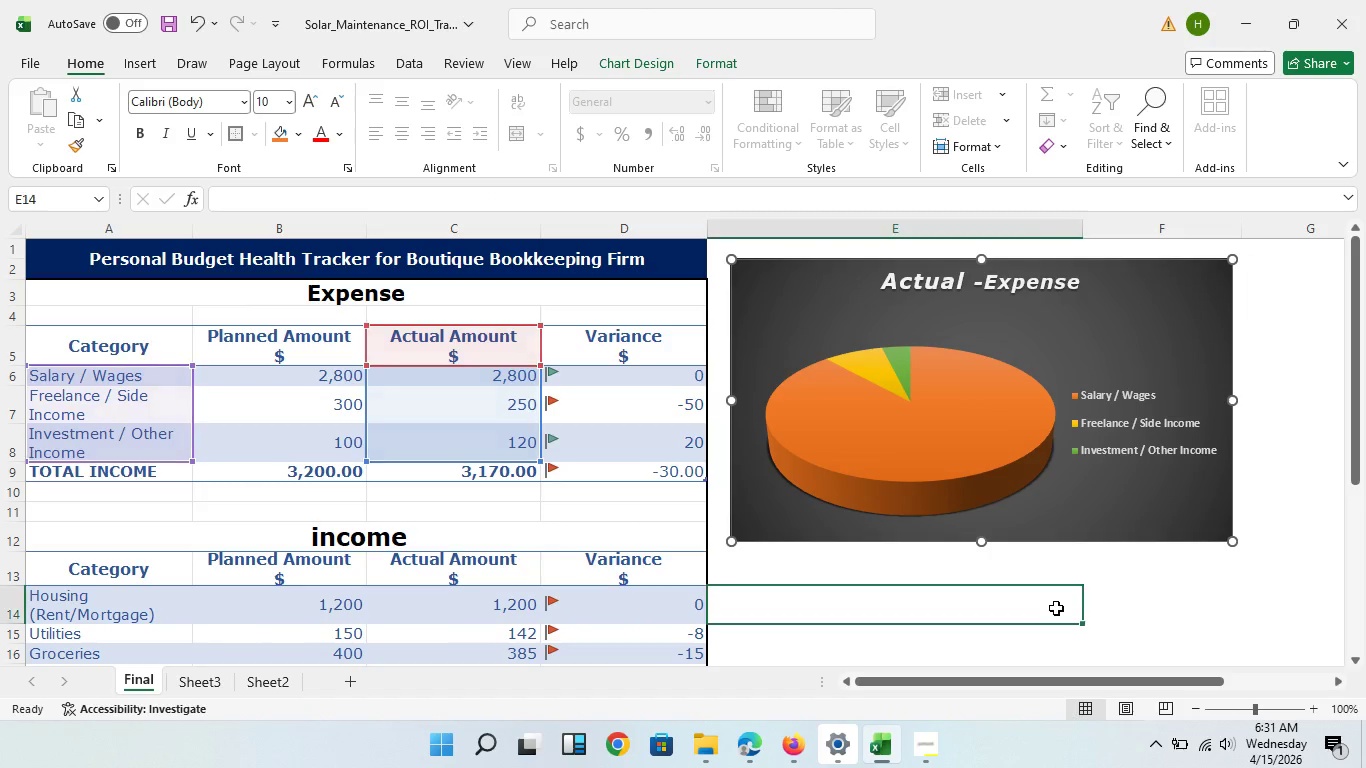 
left_click([1056, 608])
 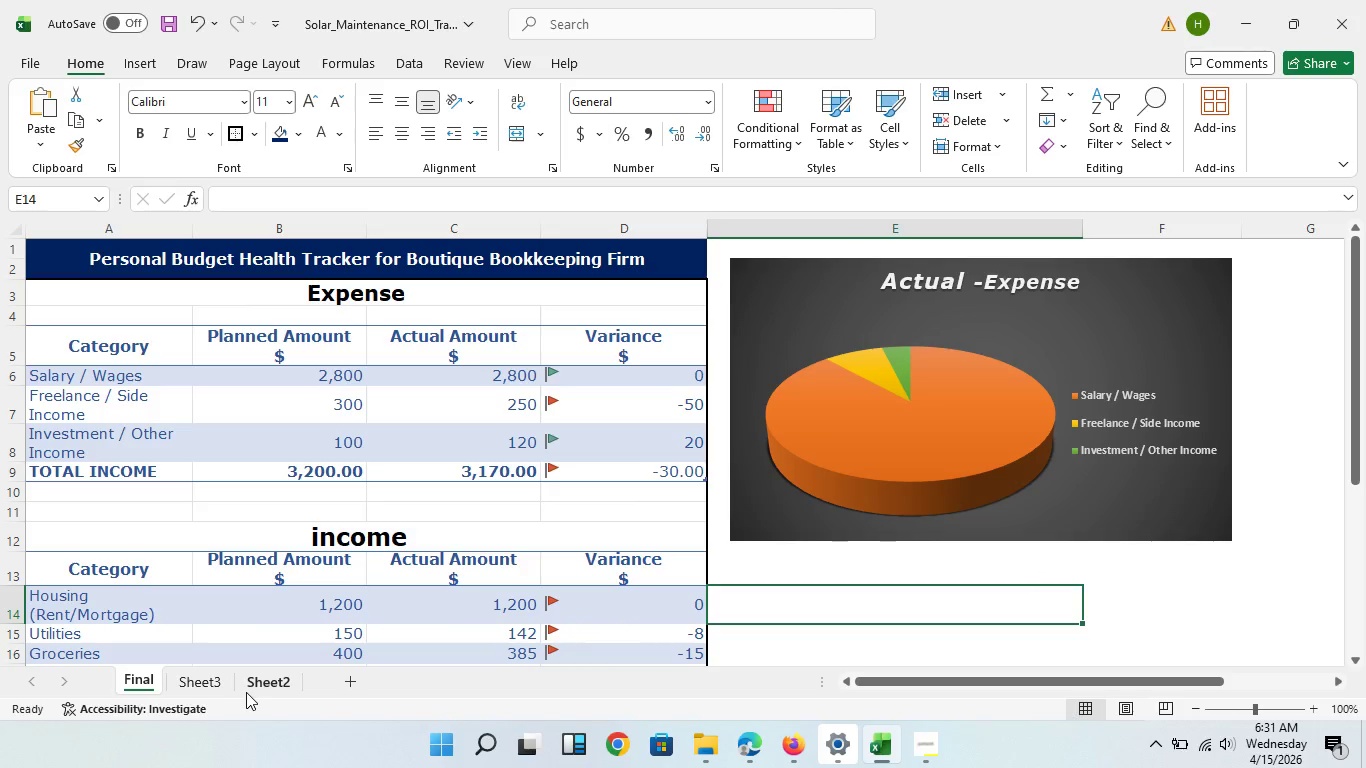 
mouse_move([198, 675])
 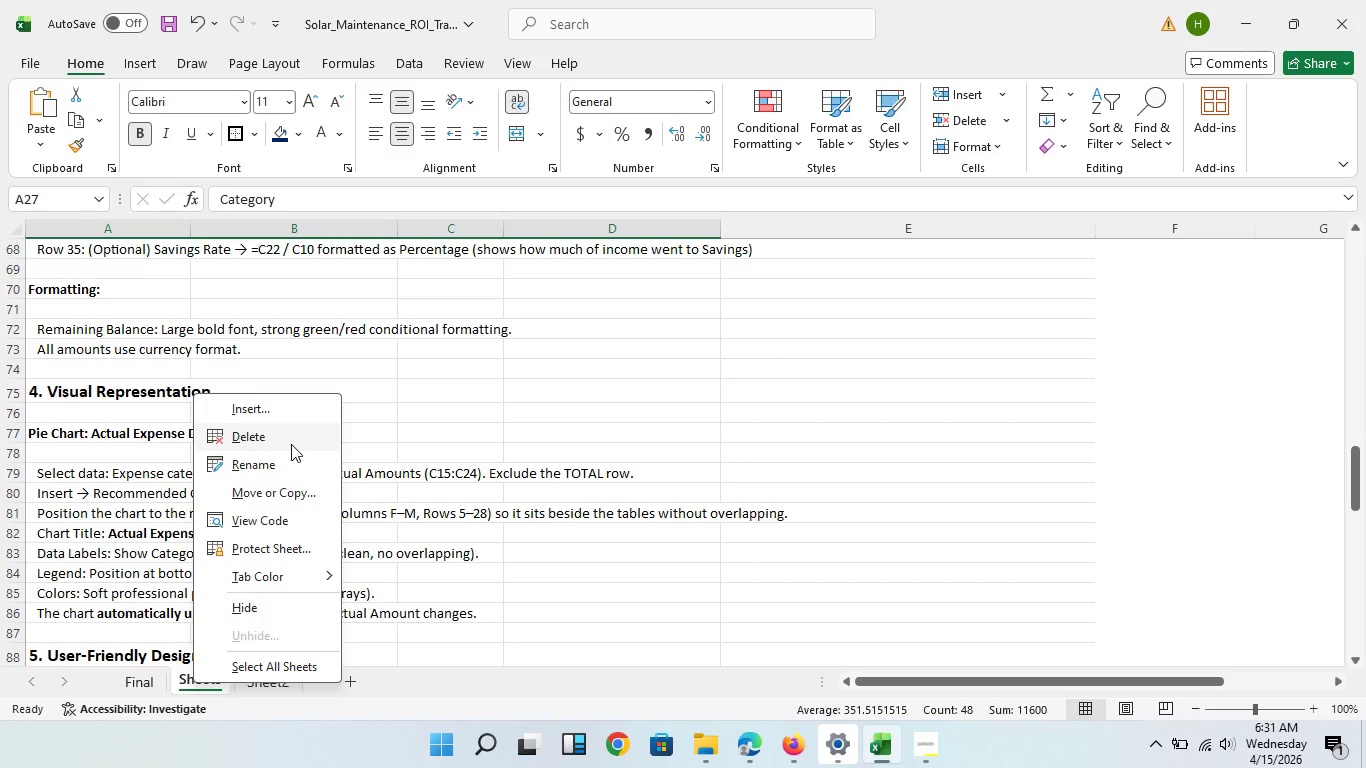 
wait(5.81)
 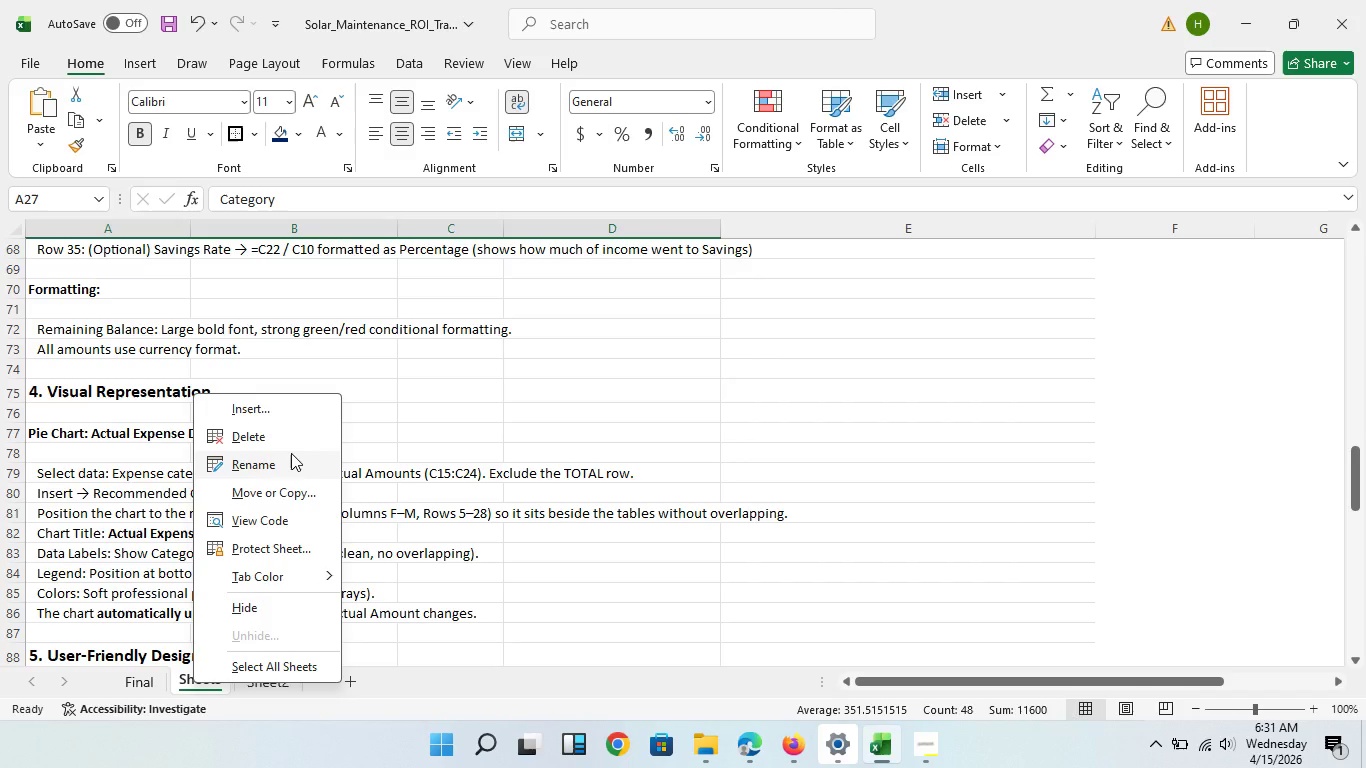 
left_click([291, 444])
 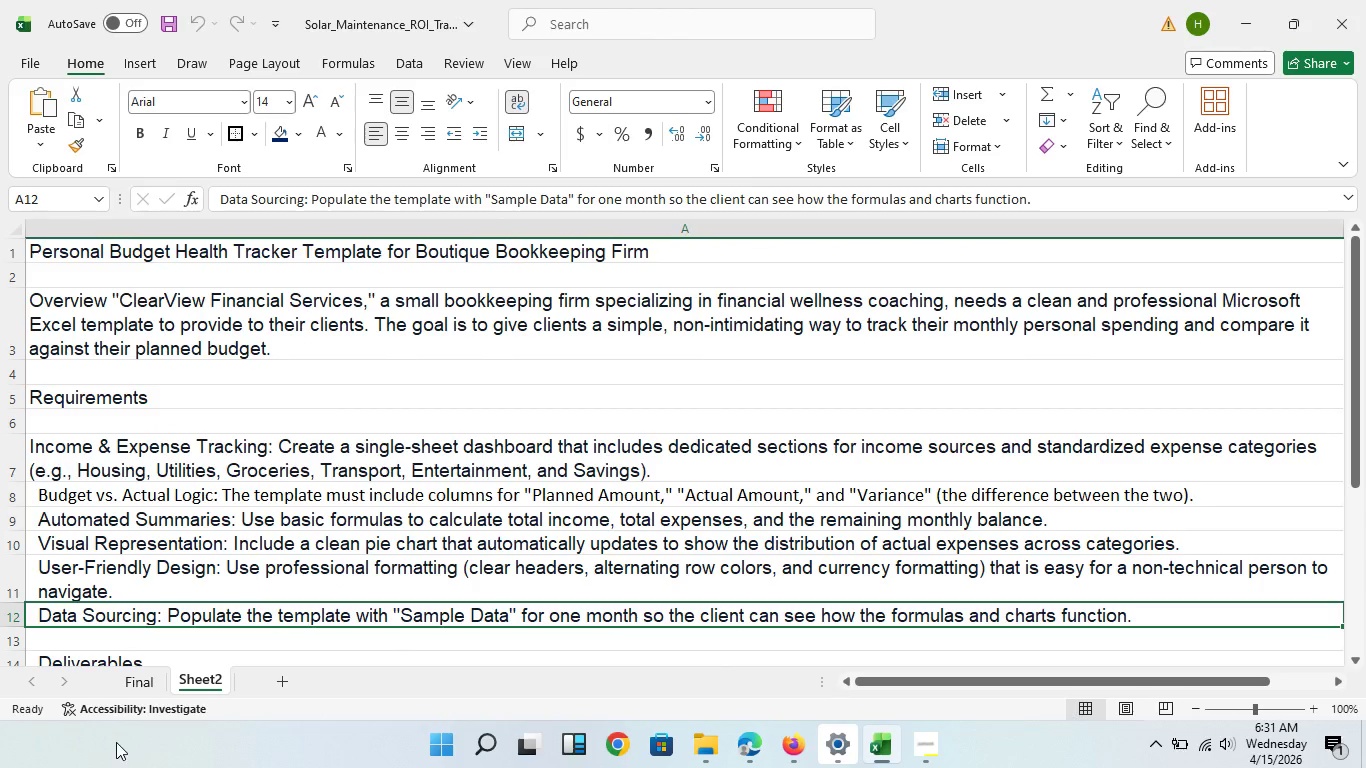 
wait(5.48)
 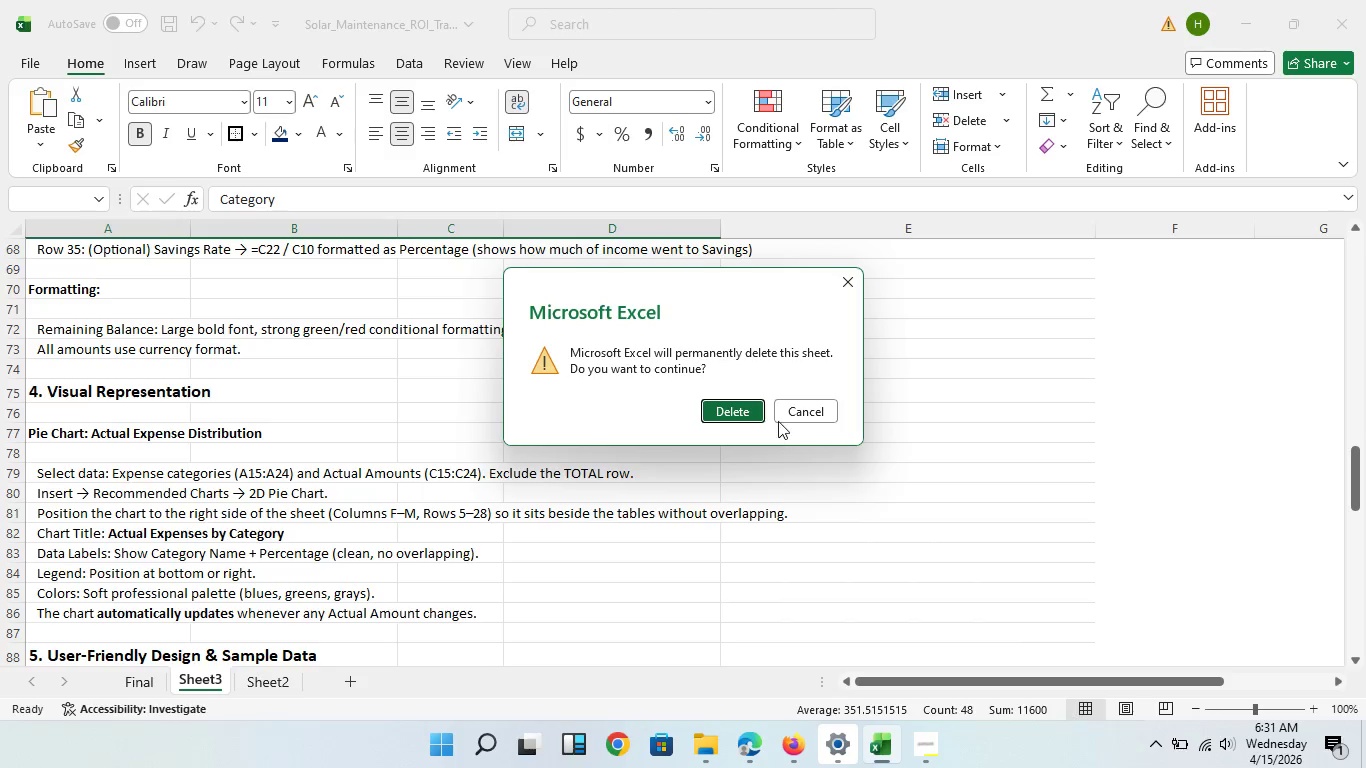 
left_click([141, 680])
 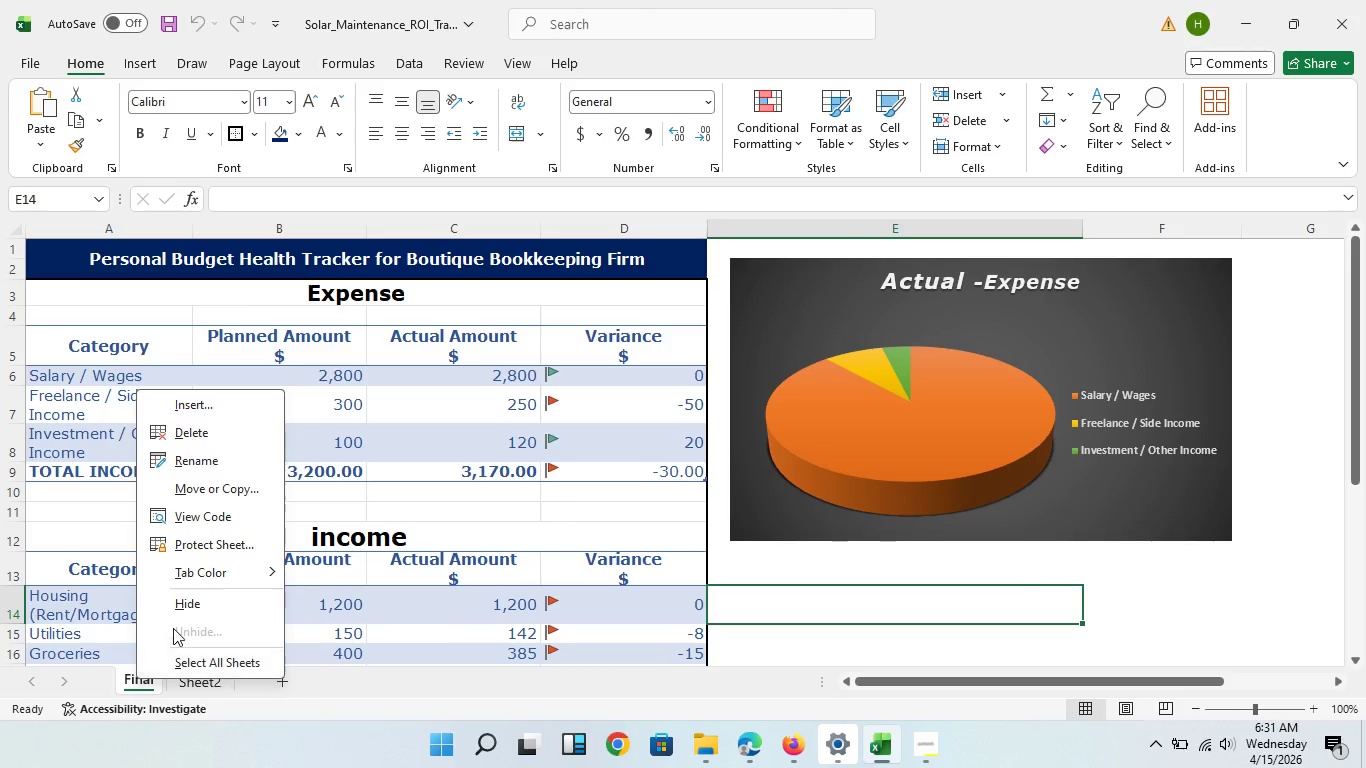 
mouse_move([218, 574])
 